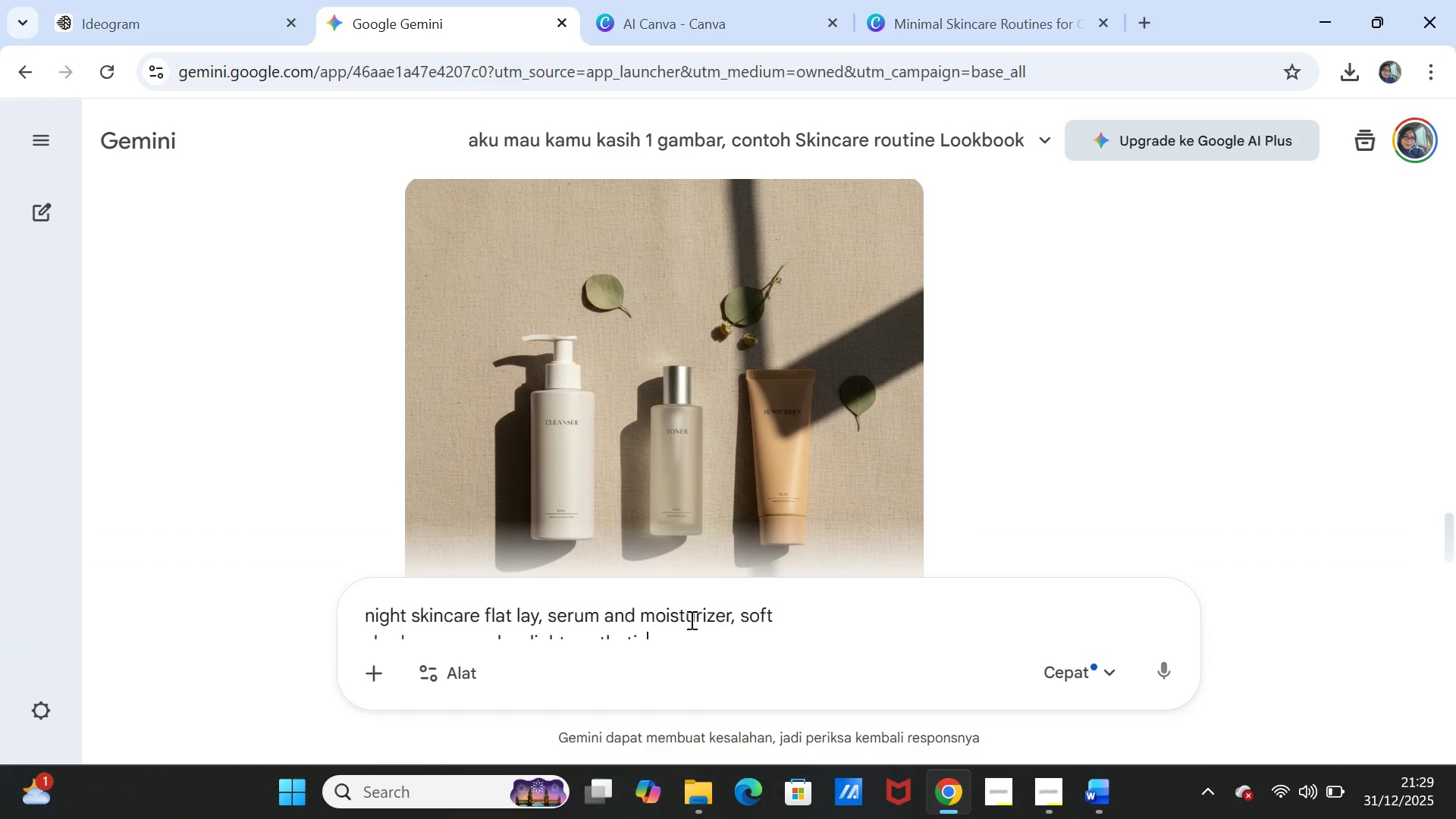 
key(Control+V)
 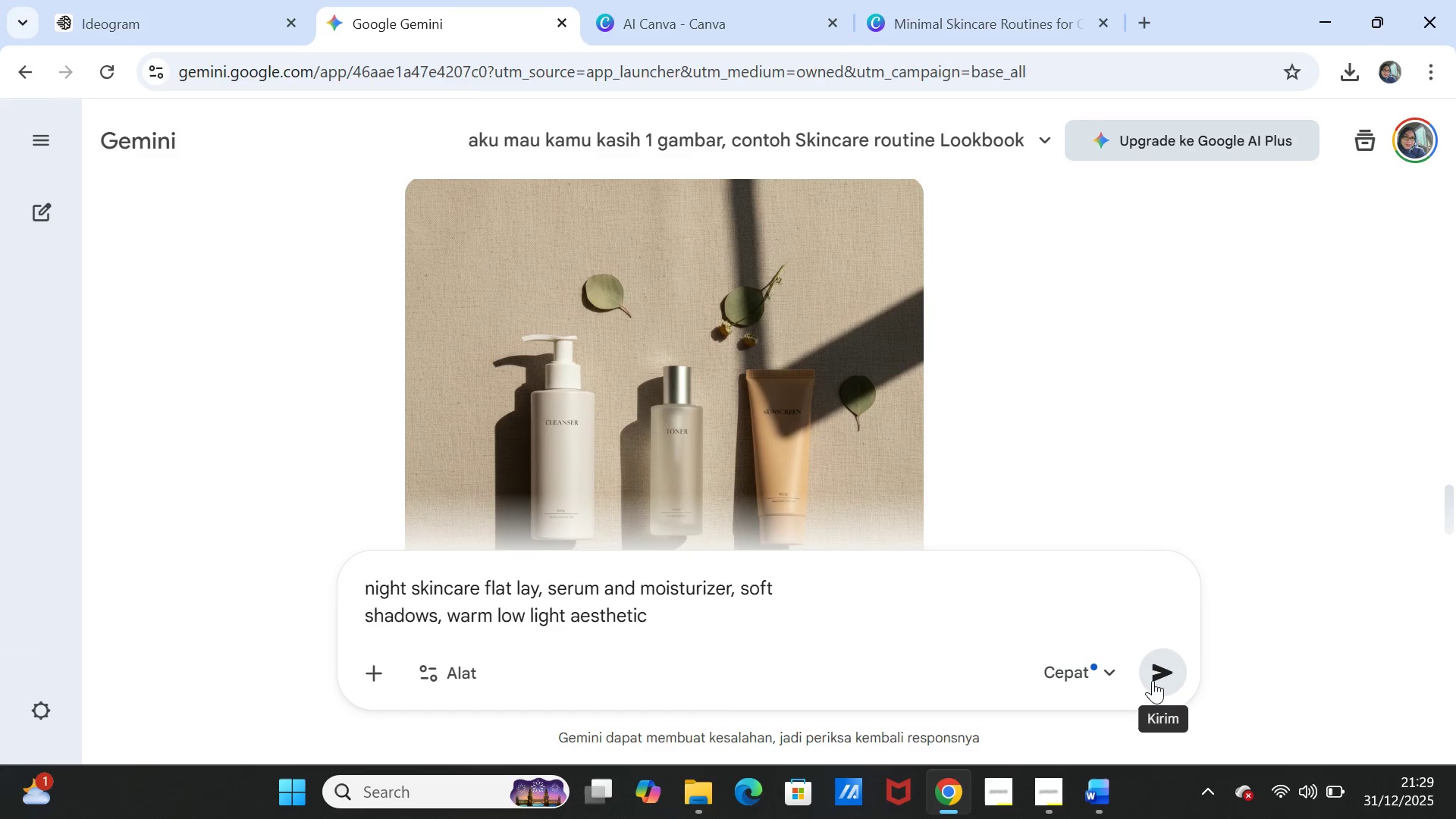 
left_click([1153, 679])
 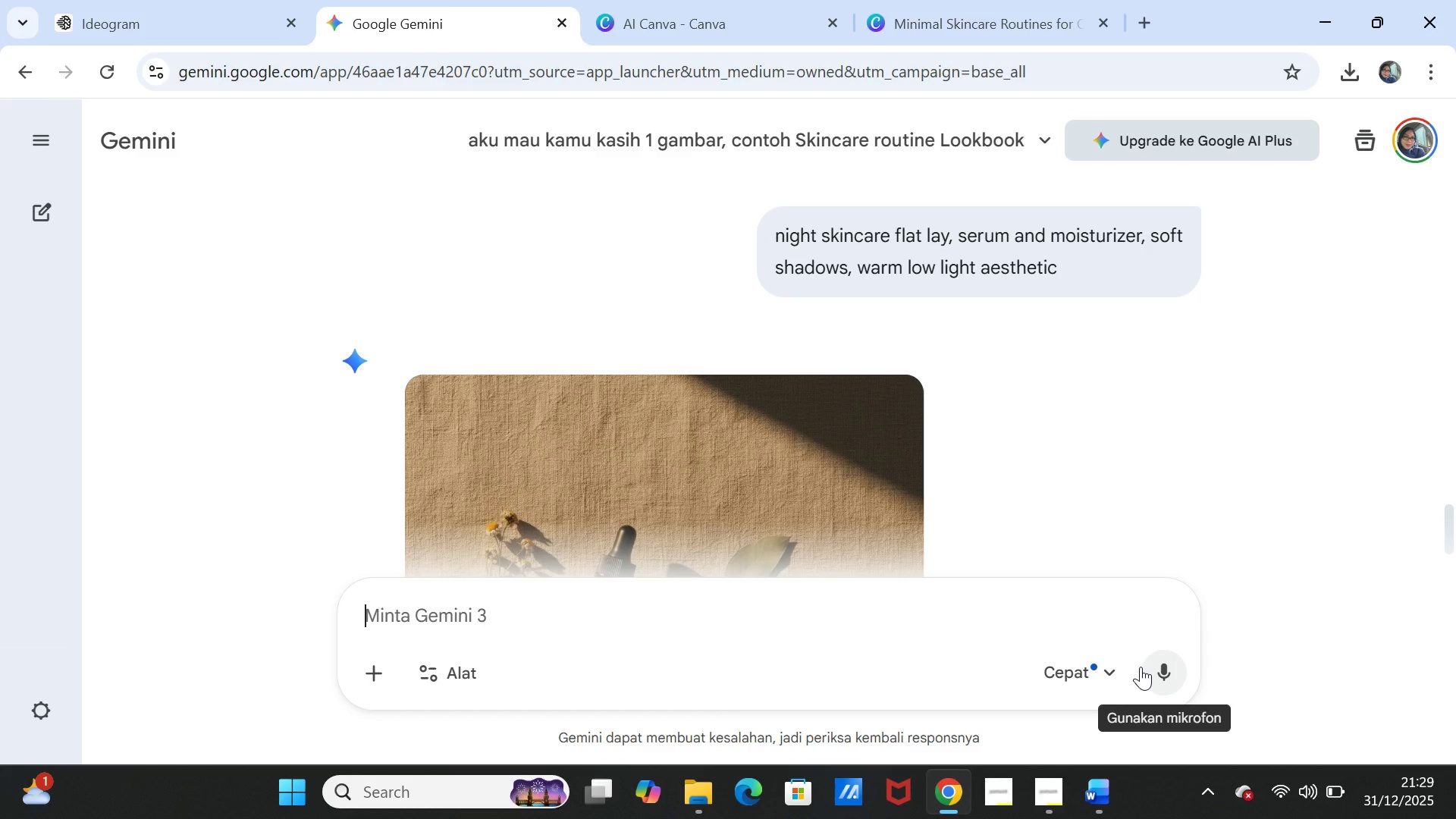 
wait(28.86)
 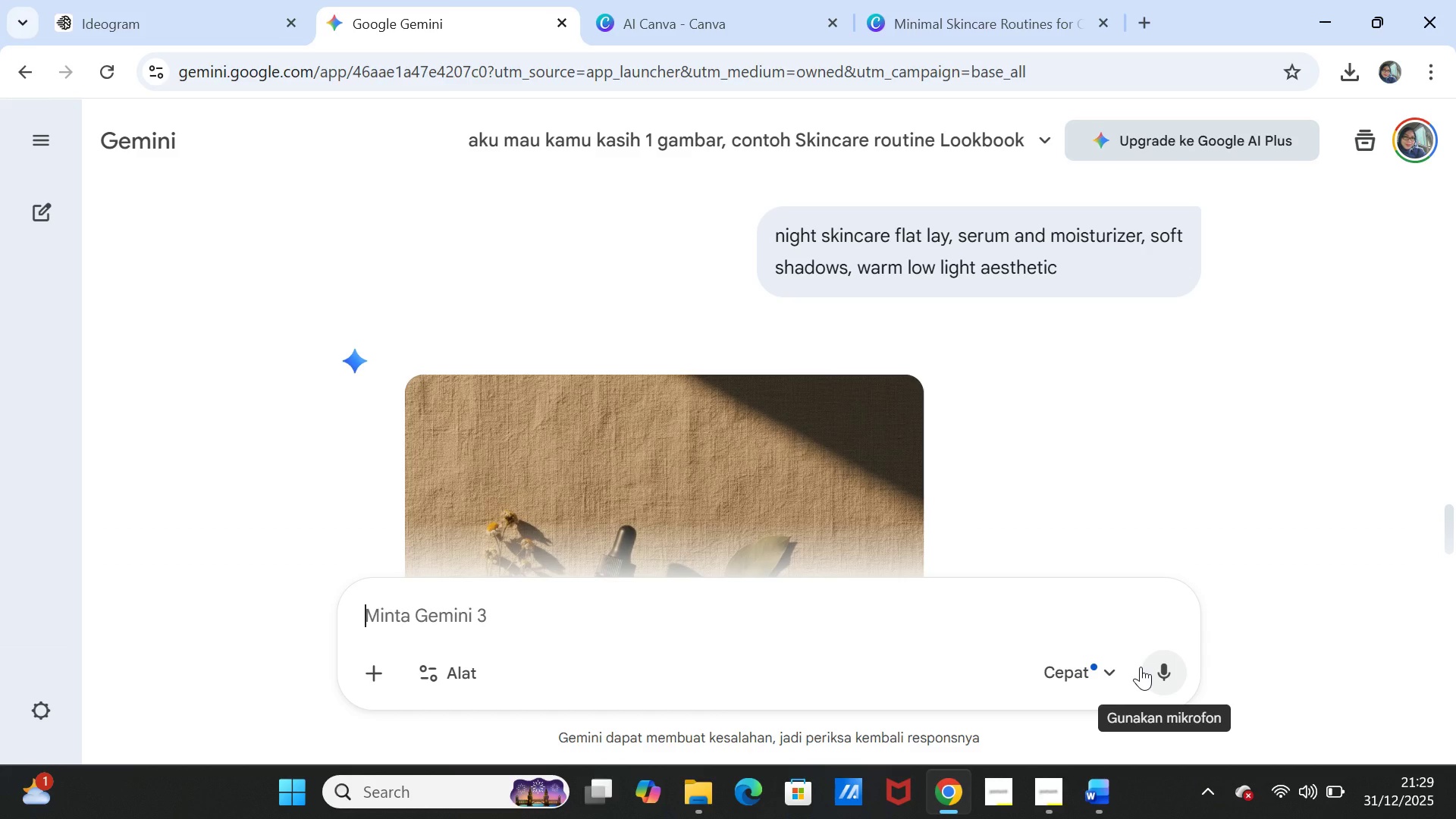 
scroll: coordinate [1044, 435], scroll_direction: down, amount: 3.0
 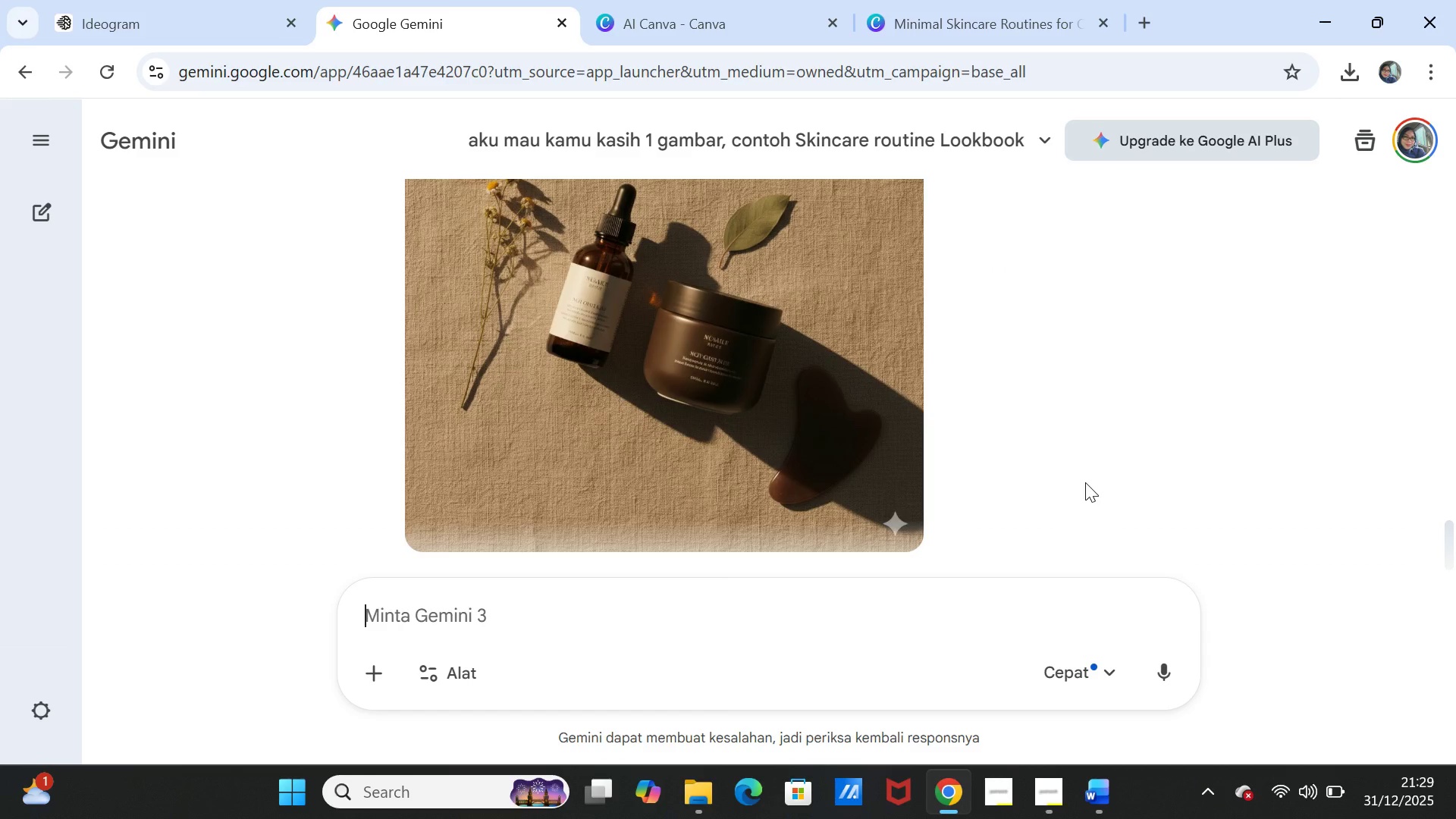 
scroll: coordinate [1085, 482], scroll_direction: up, amount: 3.0
 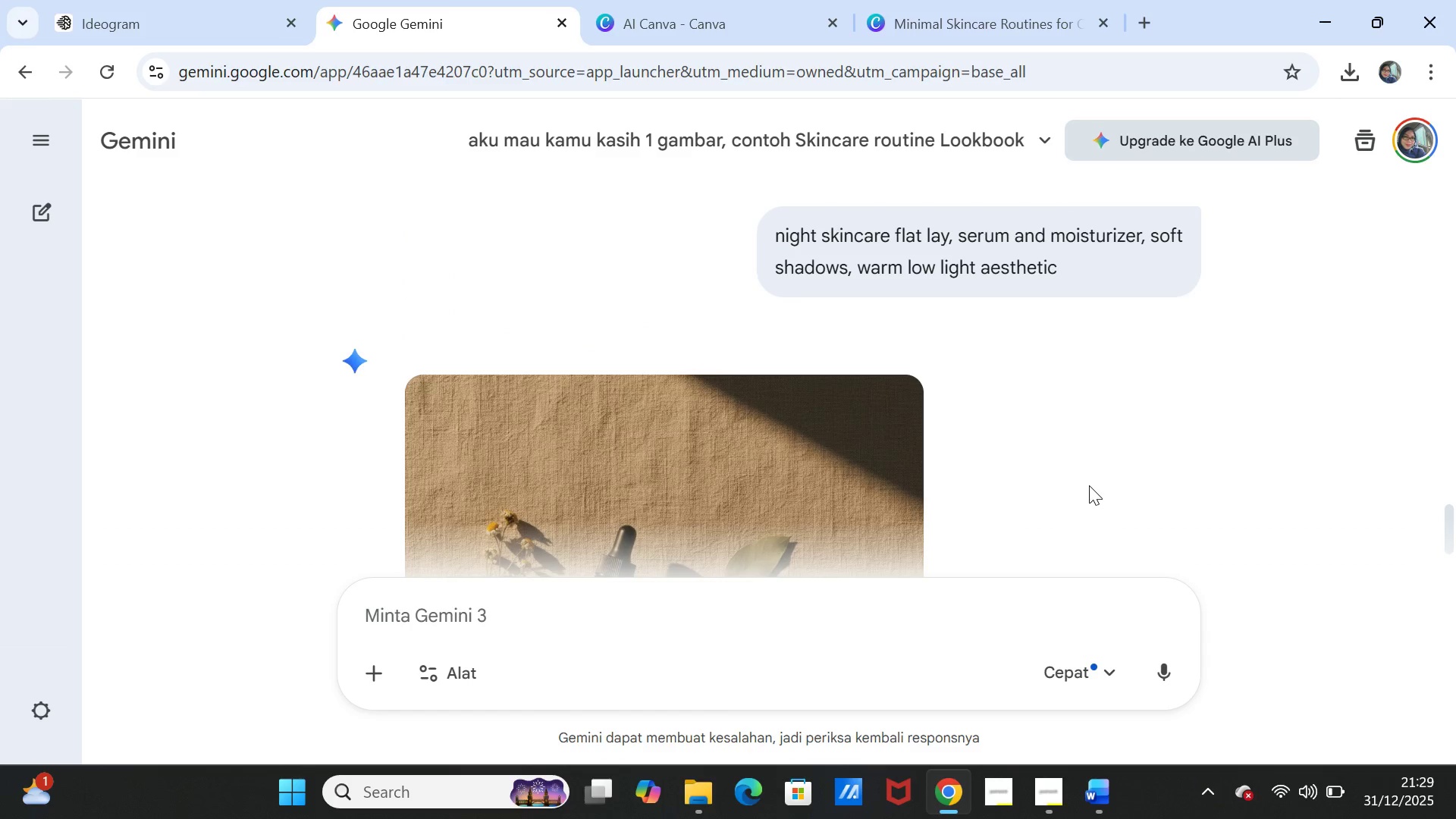 
scroll: coordinate [1089, 485], scroll_direction: down, amount: 2.0
 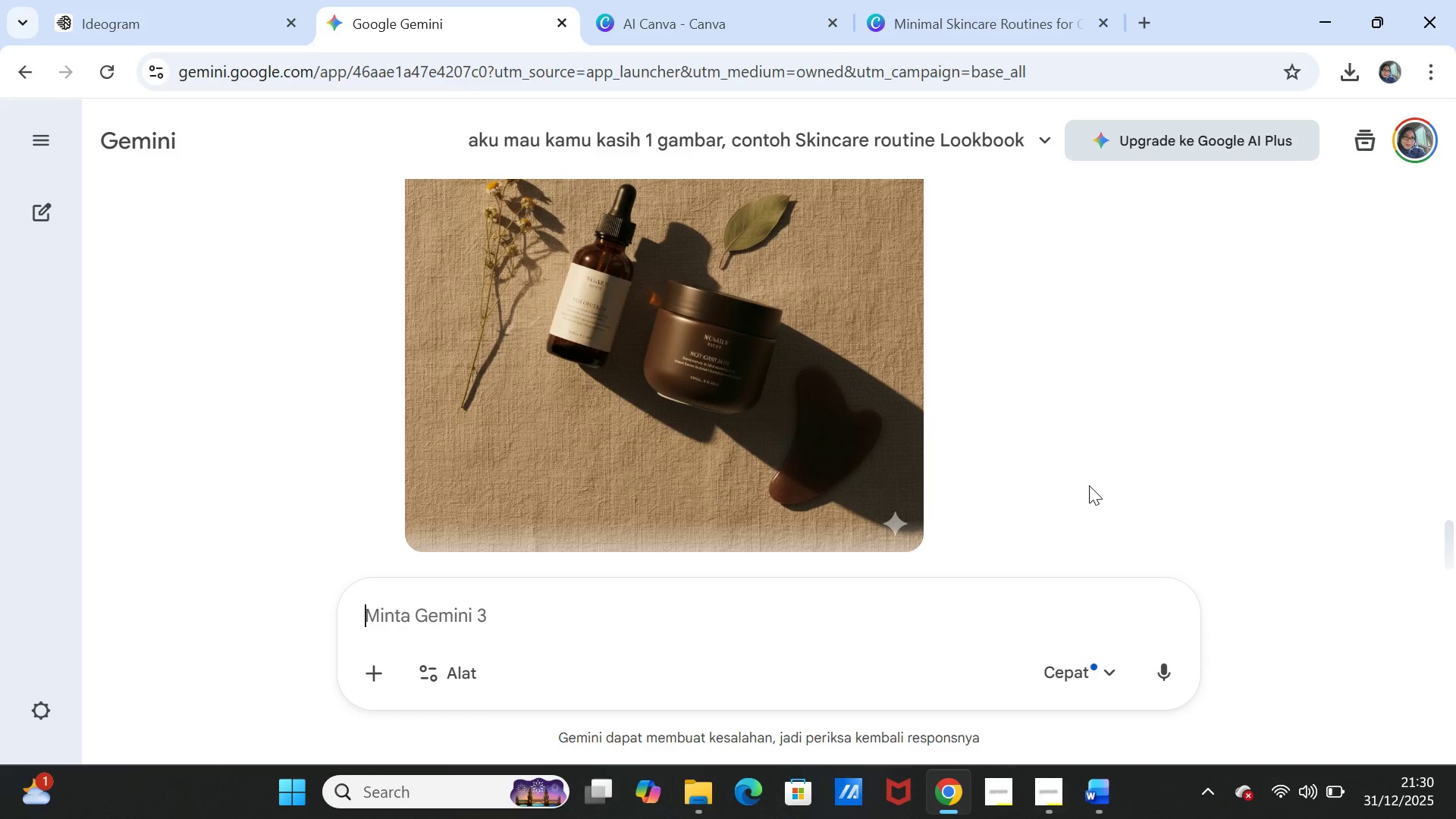 
scroll: coordinate [1089, 485], scroll_direction: up, amount: 1.0
 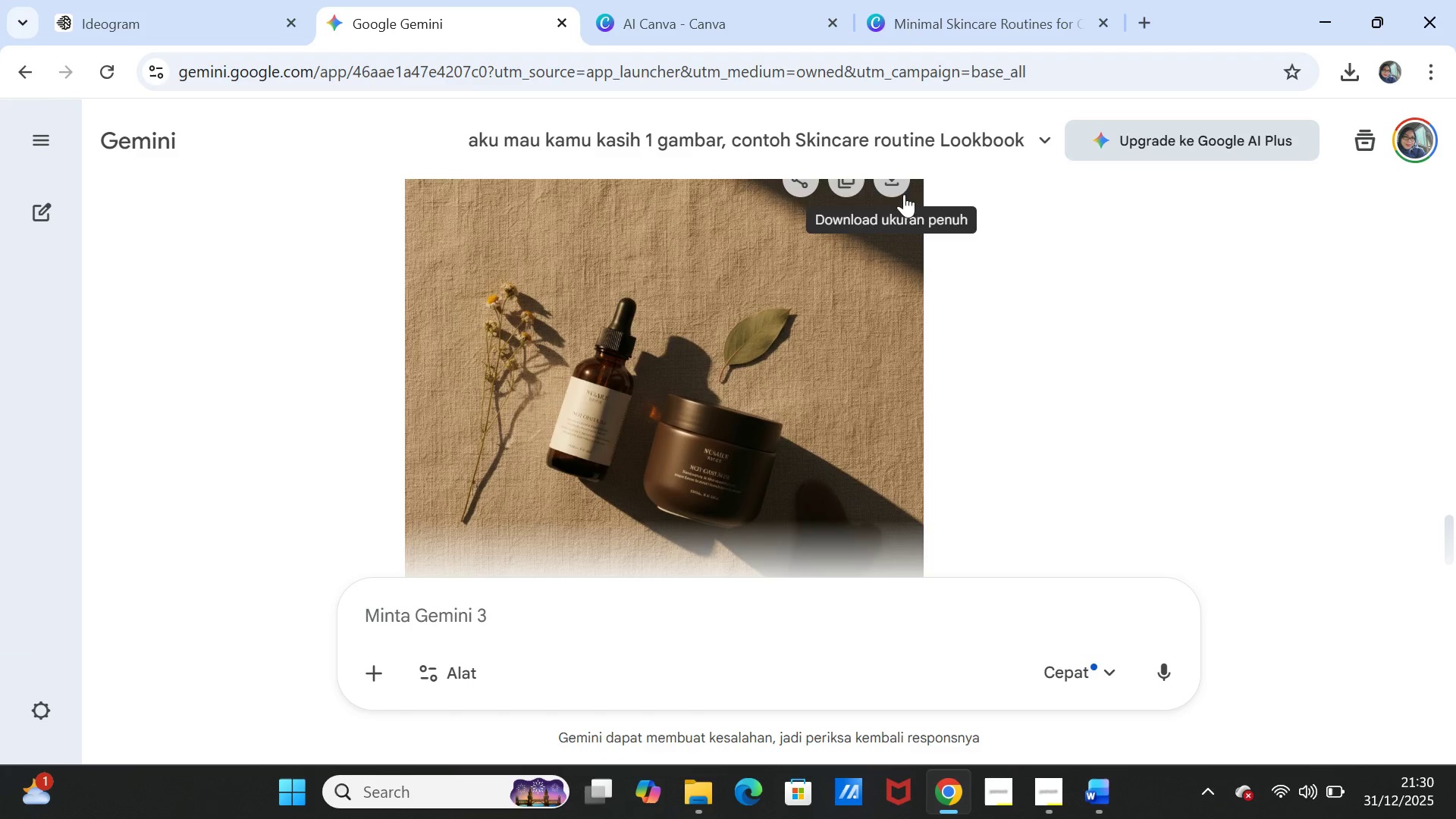 
left_click([903, 187])
 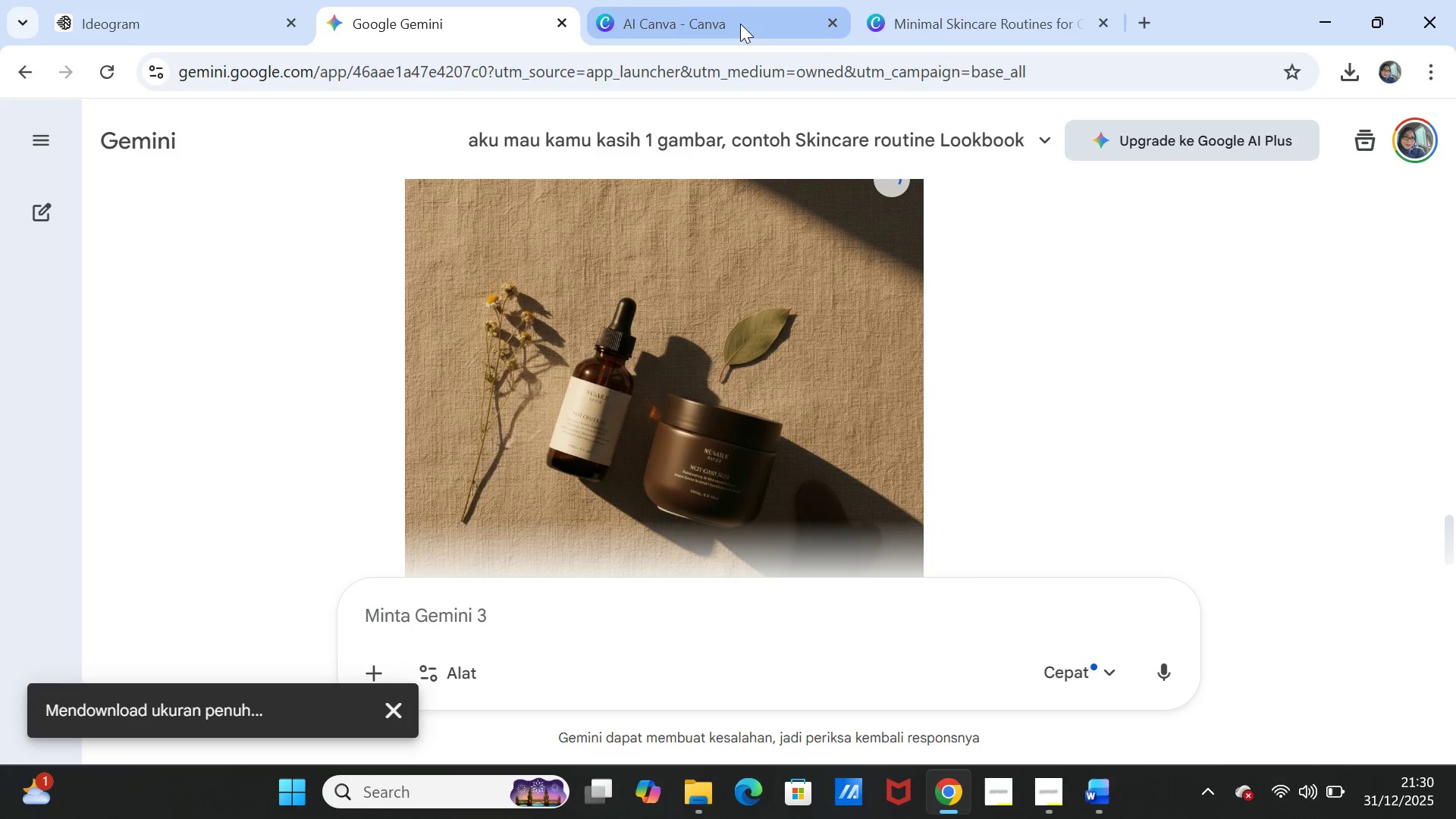 
left_click([958, 0])
 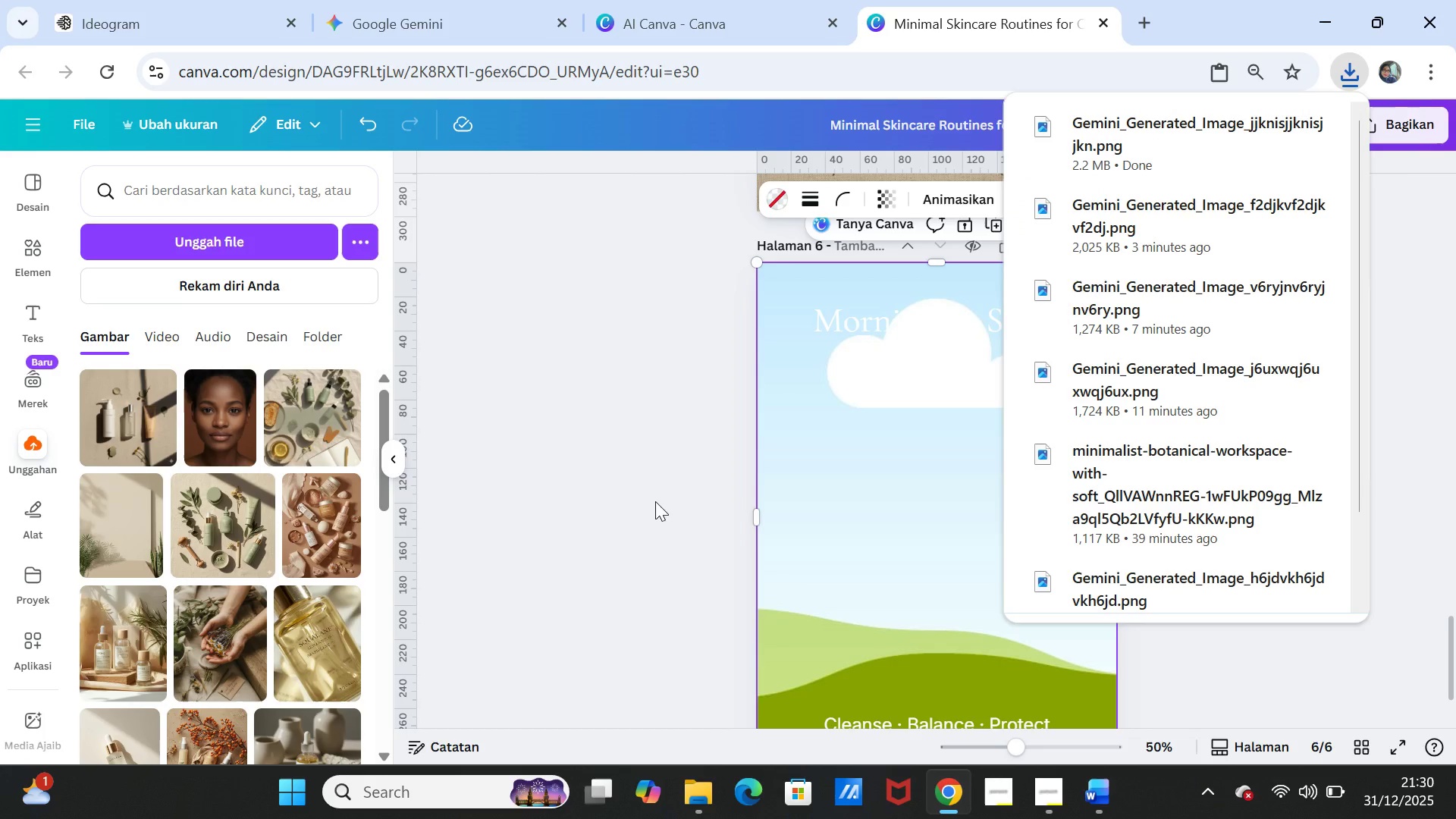 
wait(6.89)
 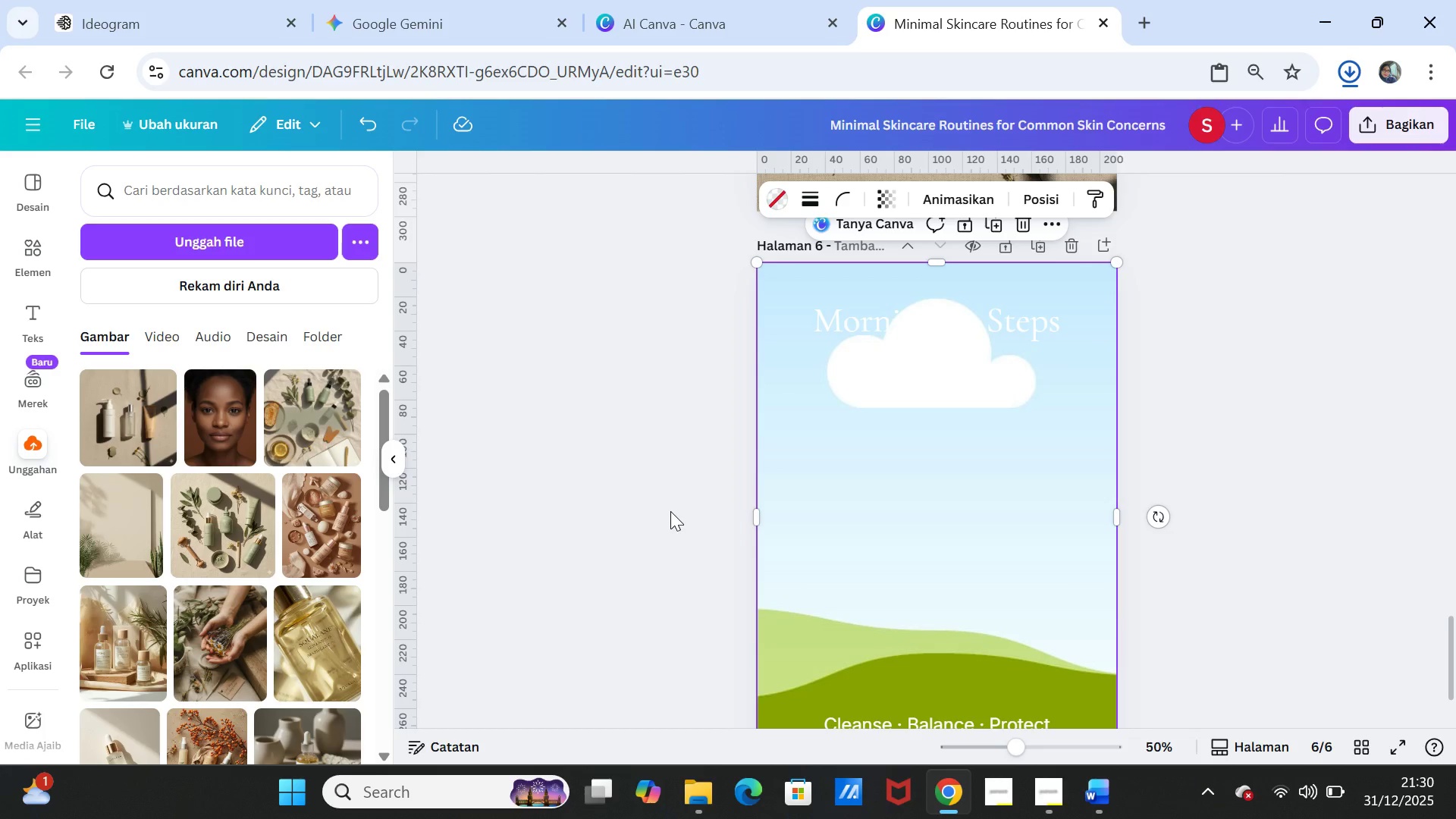 
left_click([235, 240])
 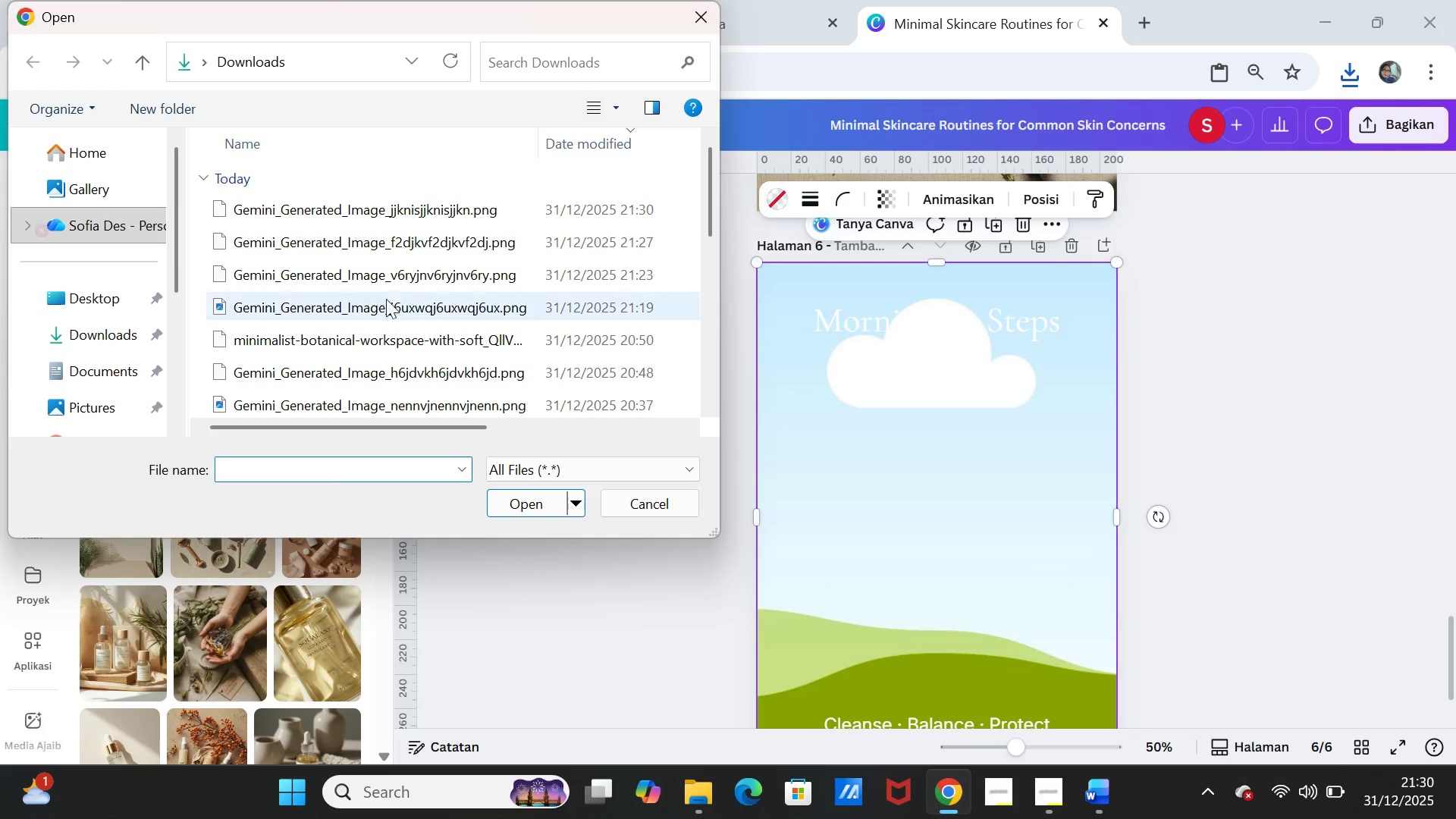 
left_click([360, 213])
 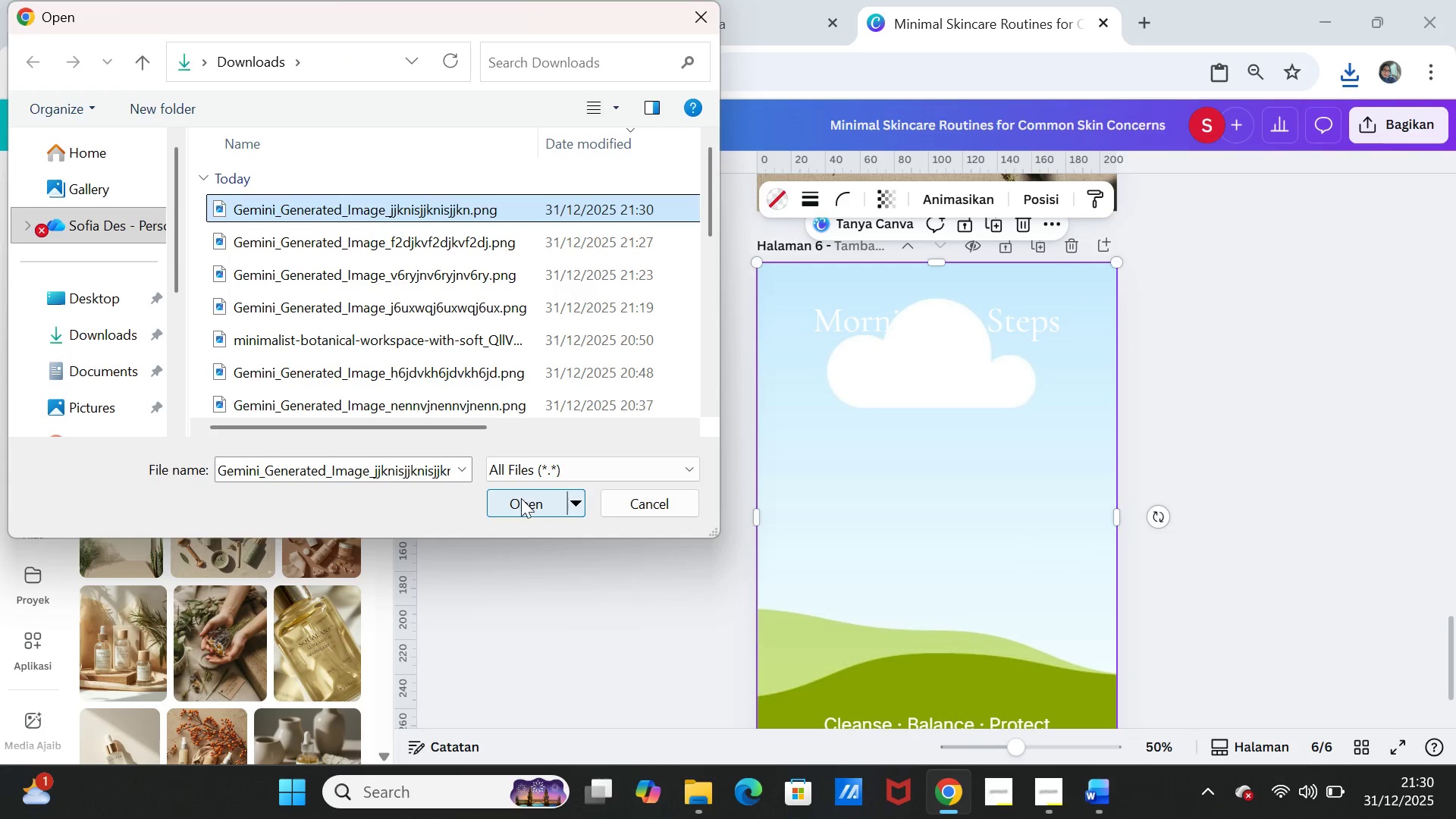 
left_click([521, 498])
 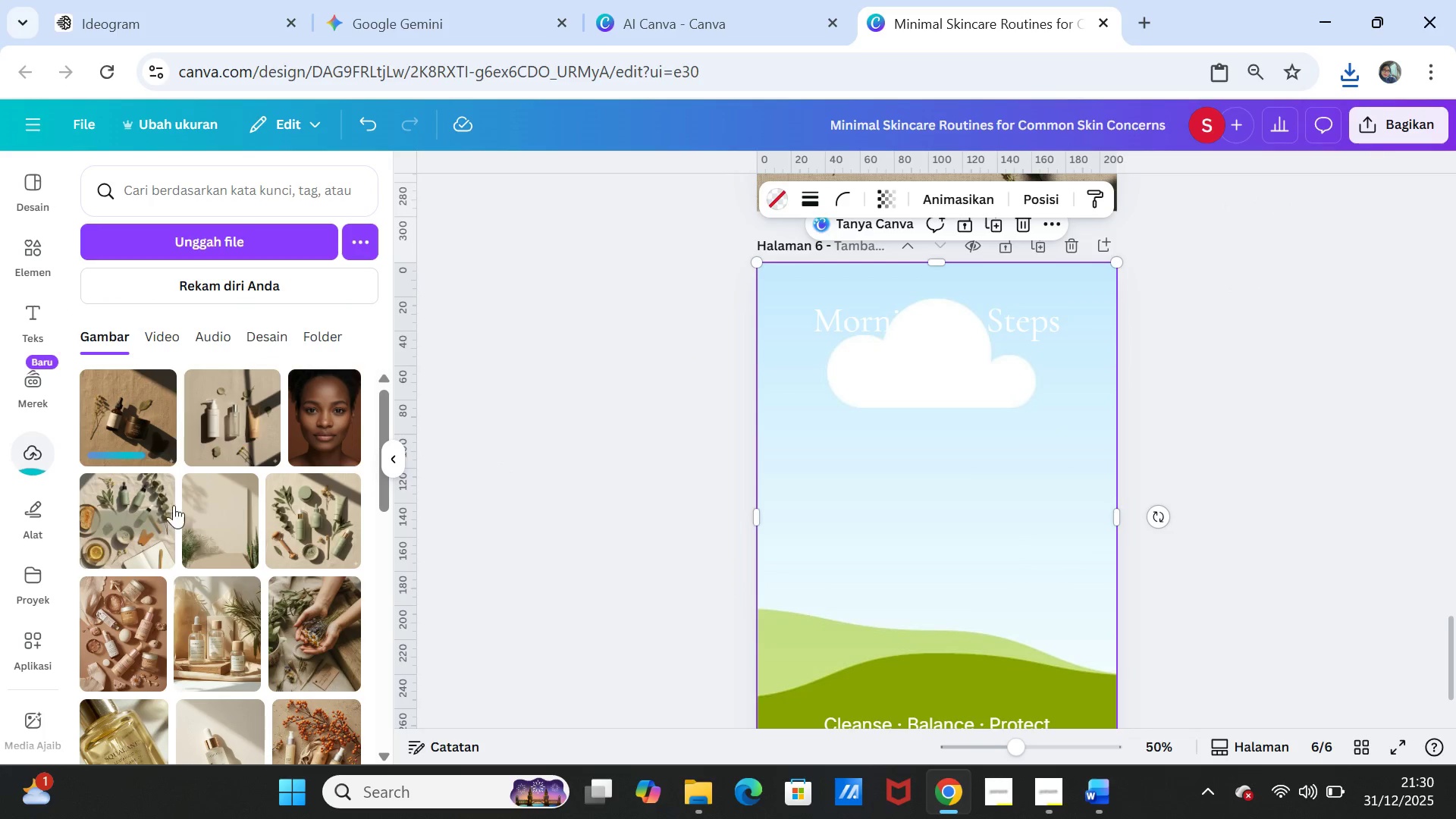 
left_click([122, 424])
 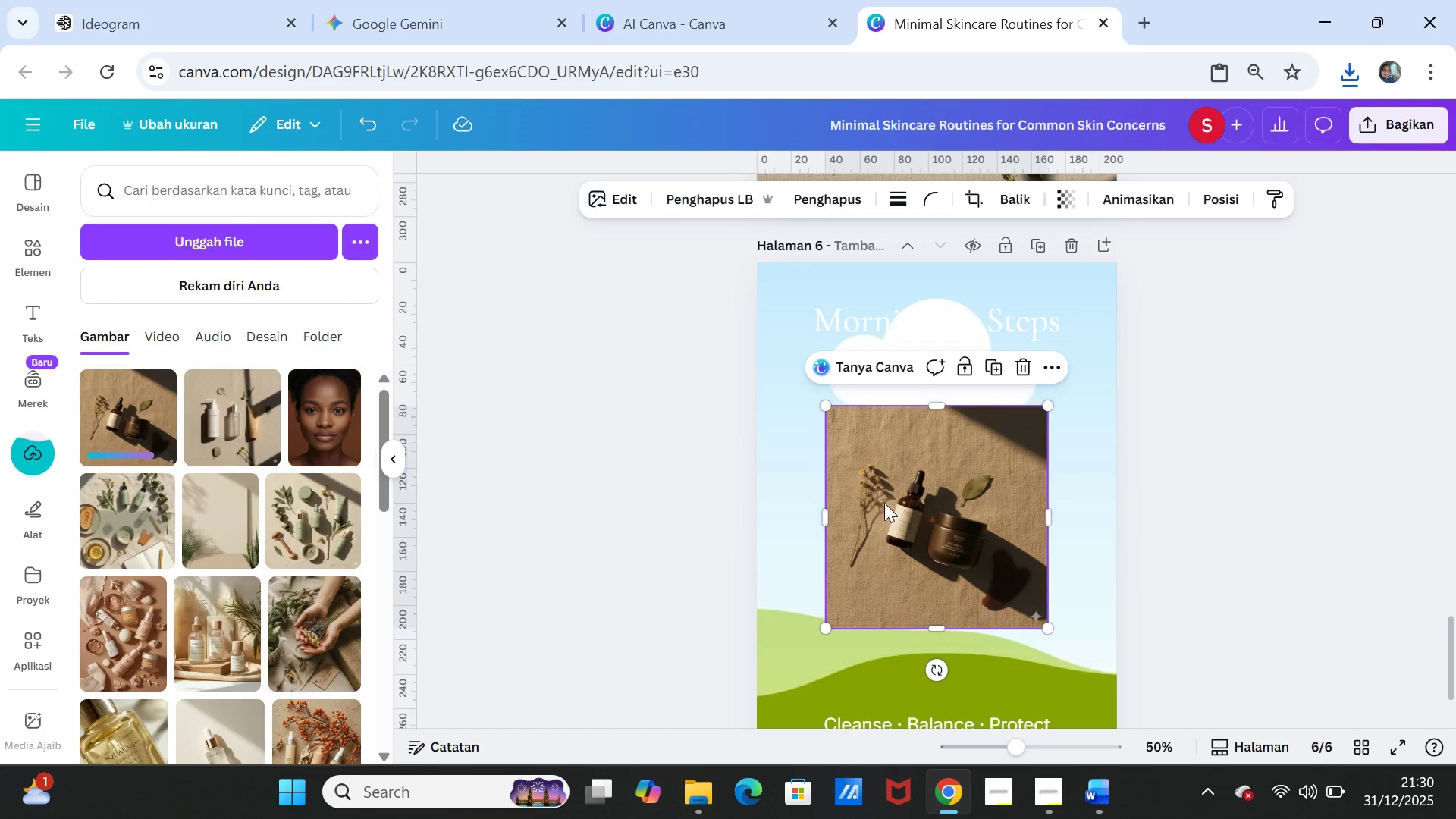 
left_click_drag(start_coordinate=[890, 503], to_coordinate=[889, 491])
 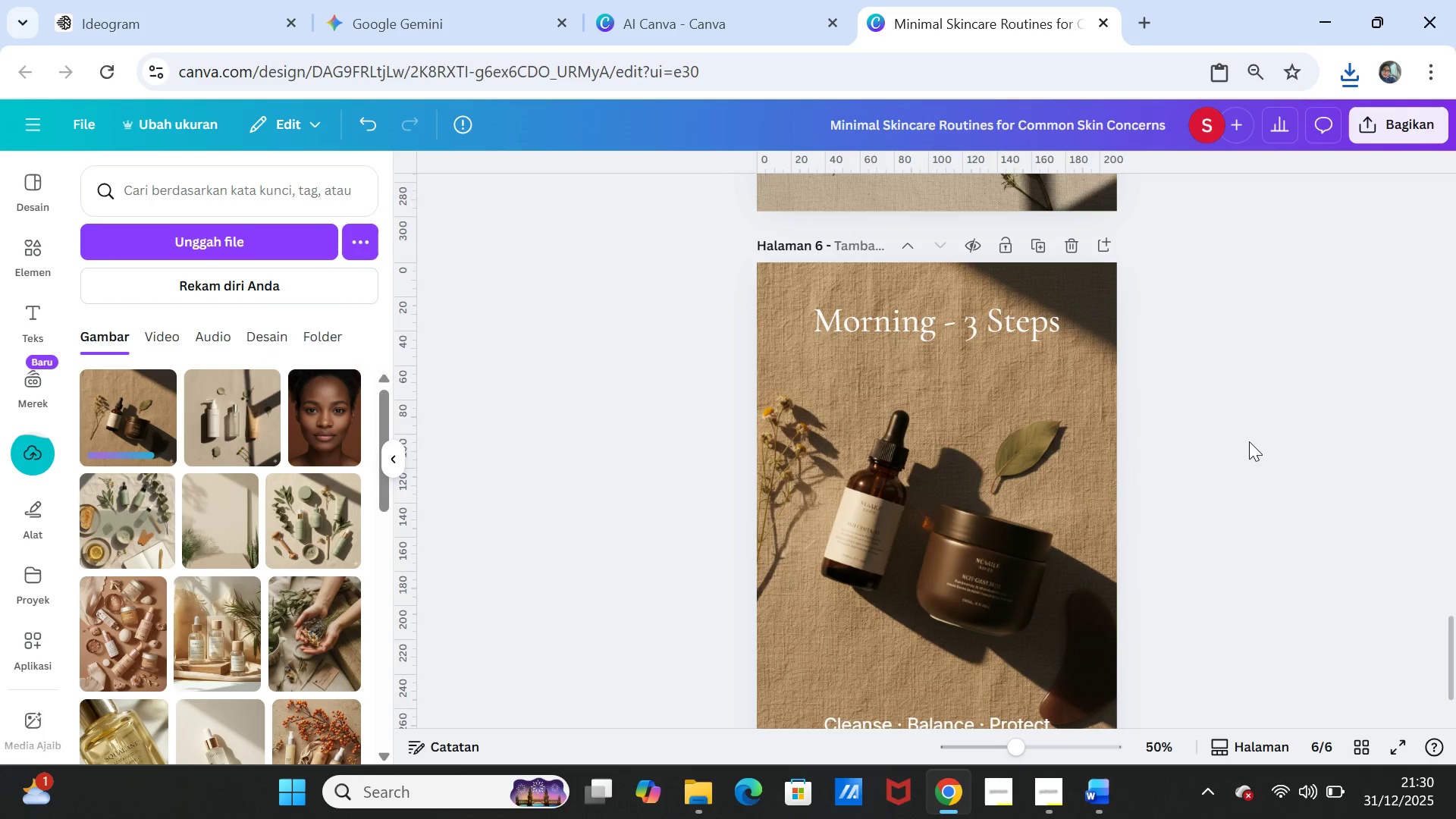 
left_click([1249, 441])
 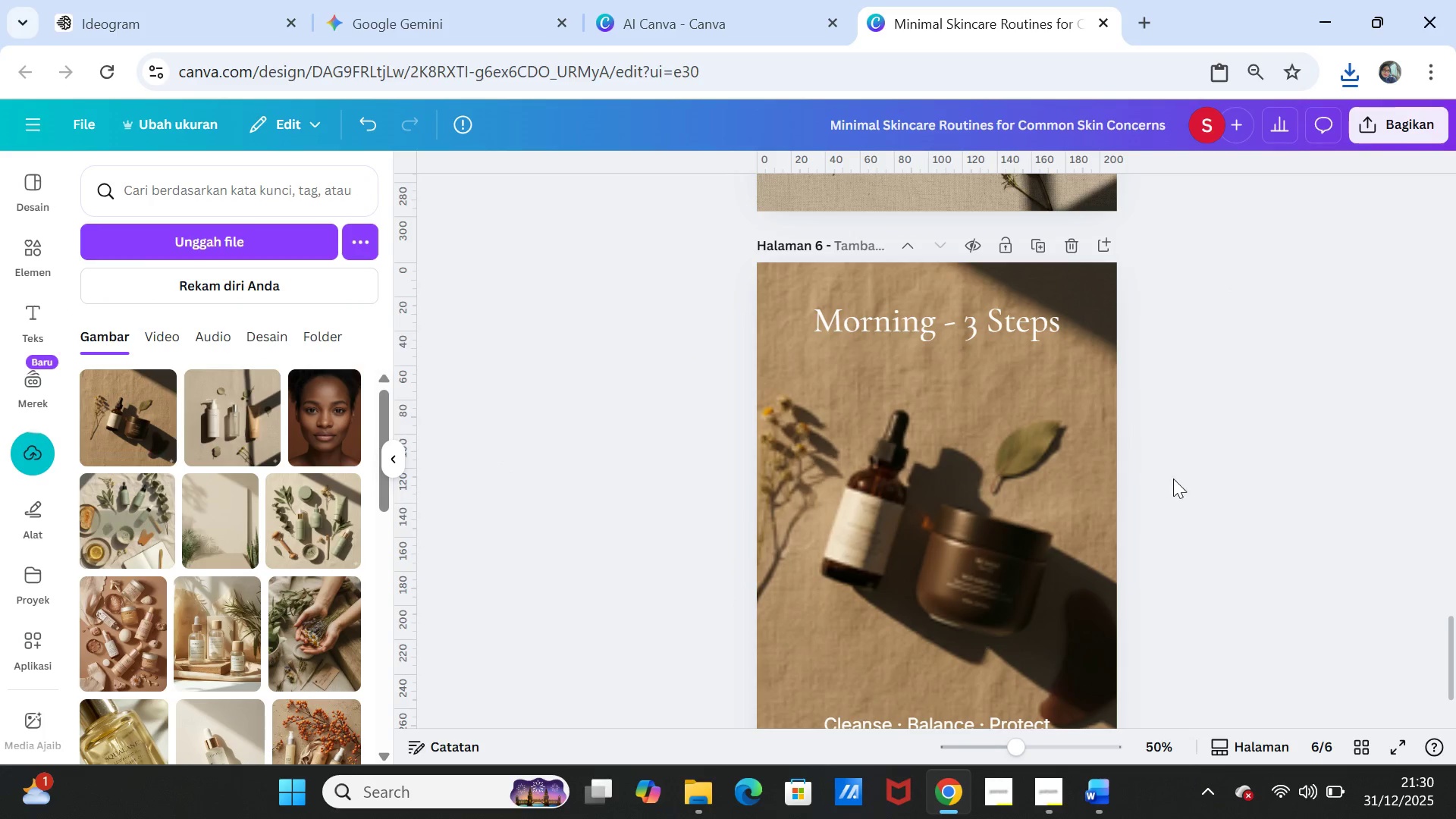 
scroll: coordinate [1173, 483], scroll_direction: down, amount: 2.0
 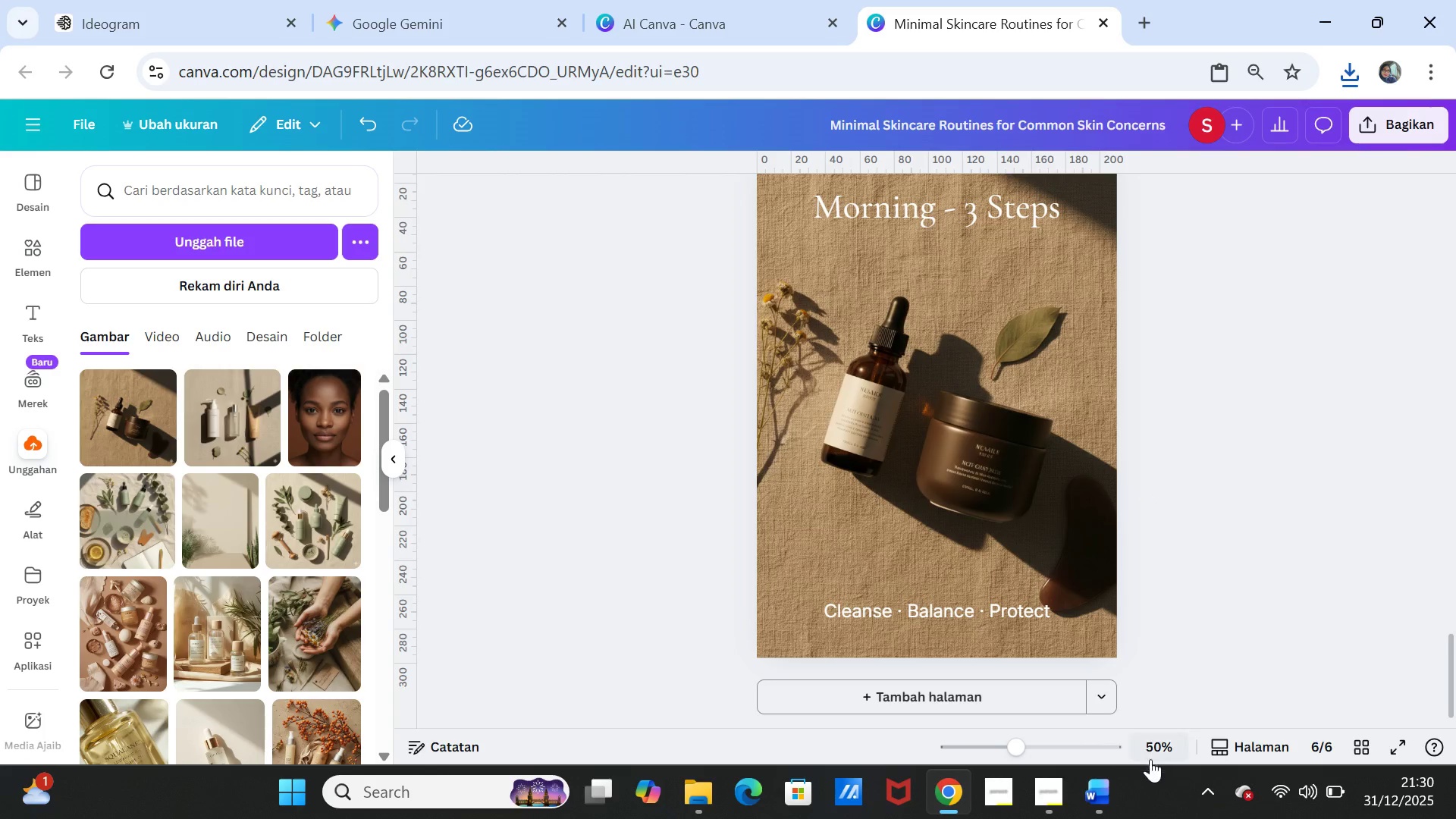 
left_click([1118, 792])
 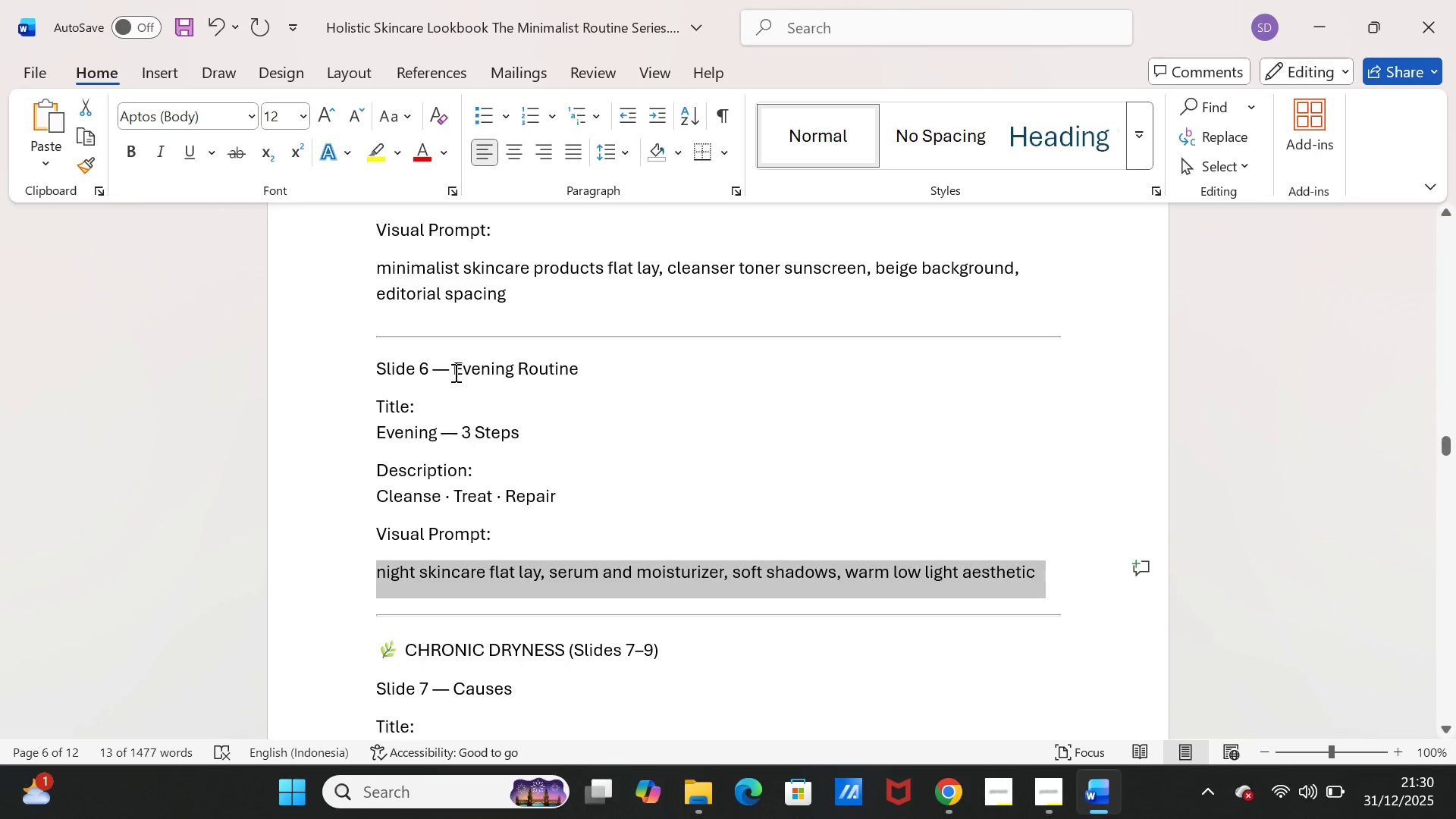 
left_click_drag(start_coordinate=[454, 372], to_coordinate=[592, 376])
 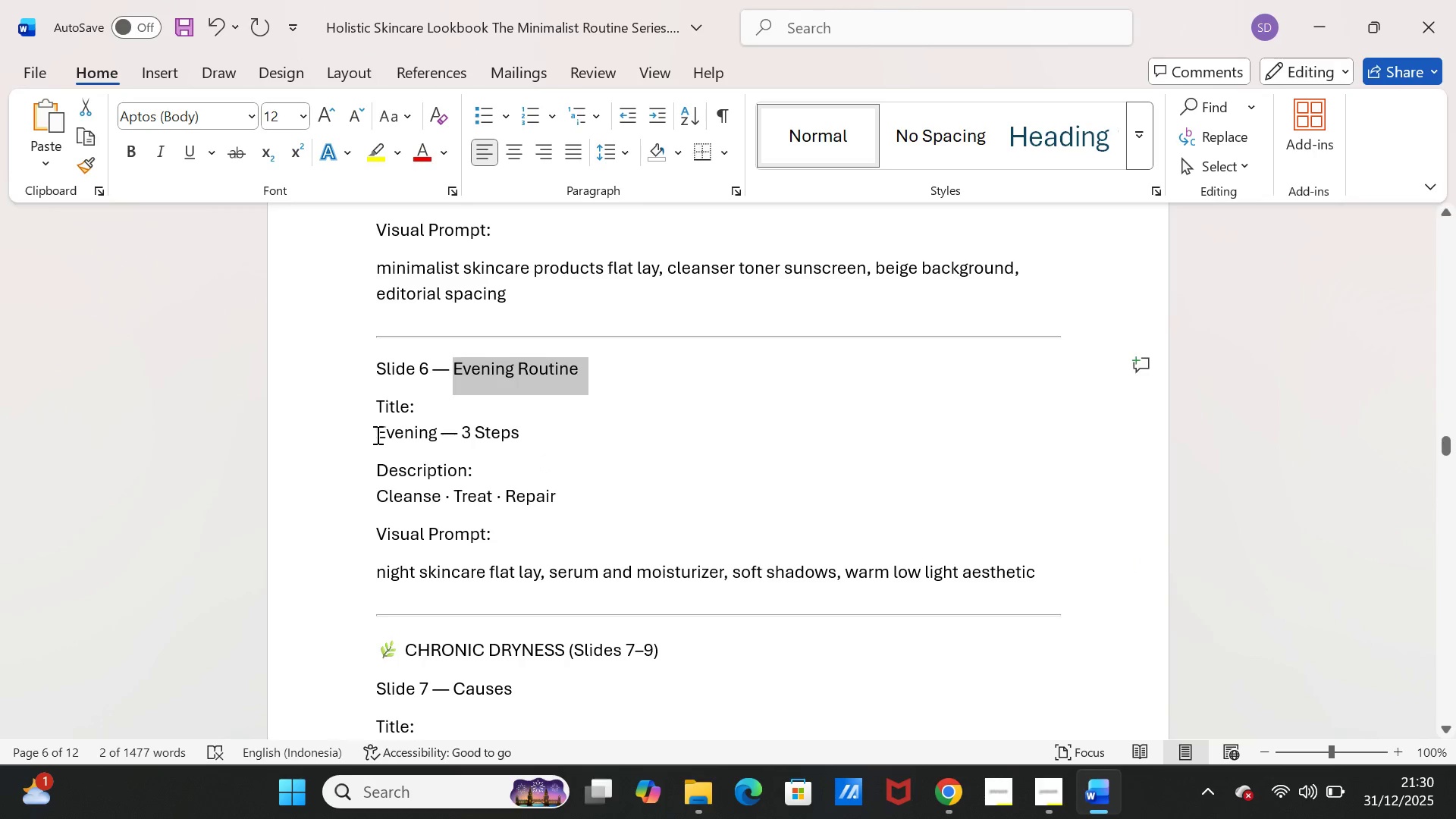 
left_click_drag(start_coordinate=[376, 435], to_coordinate=[563, 452])
 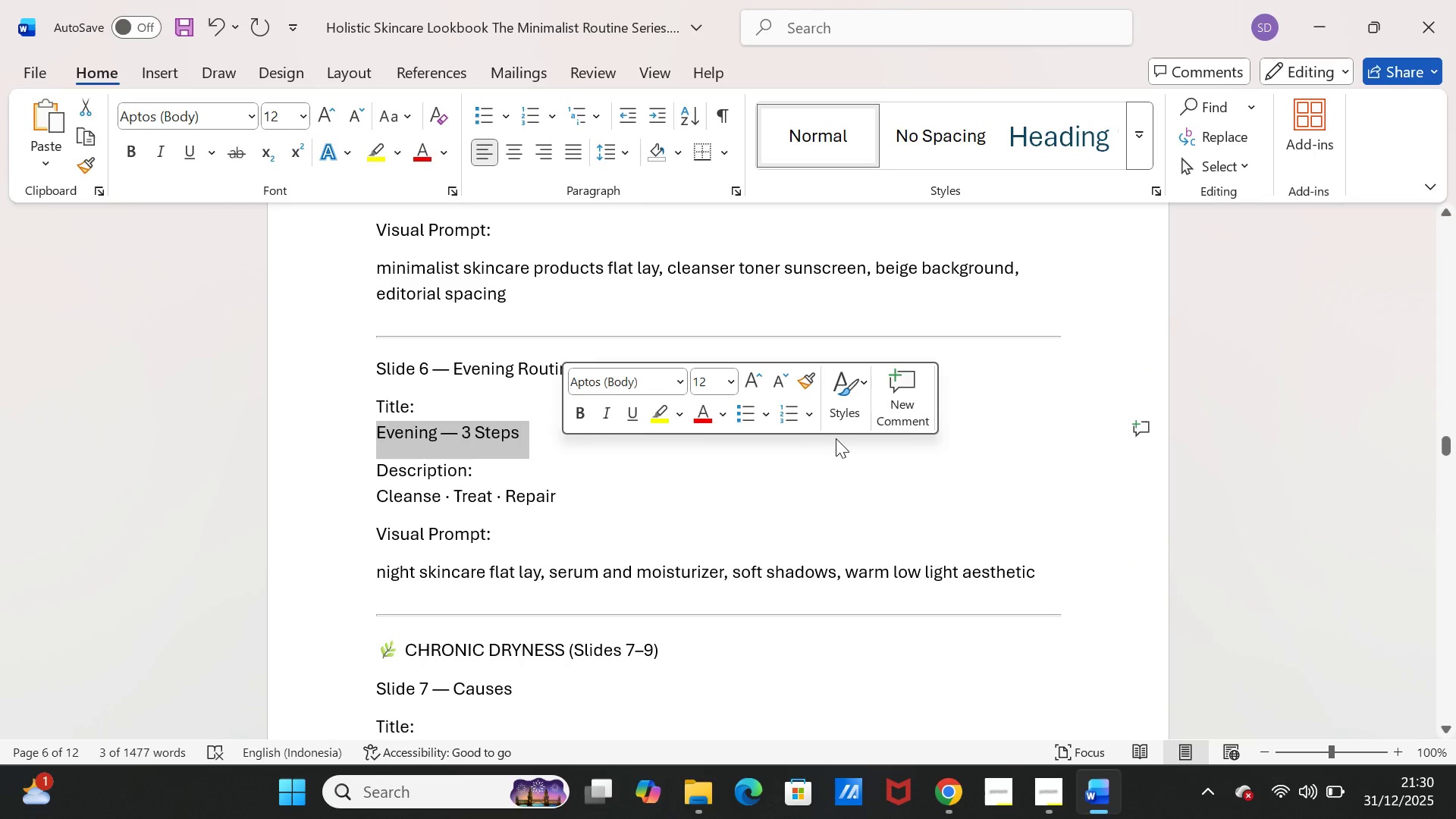 
hold_key(key=ControlLeft, duration=0.73)
 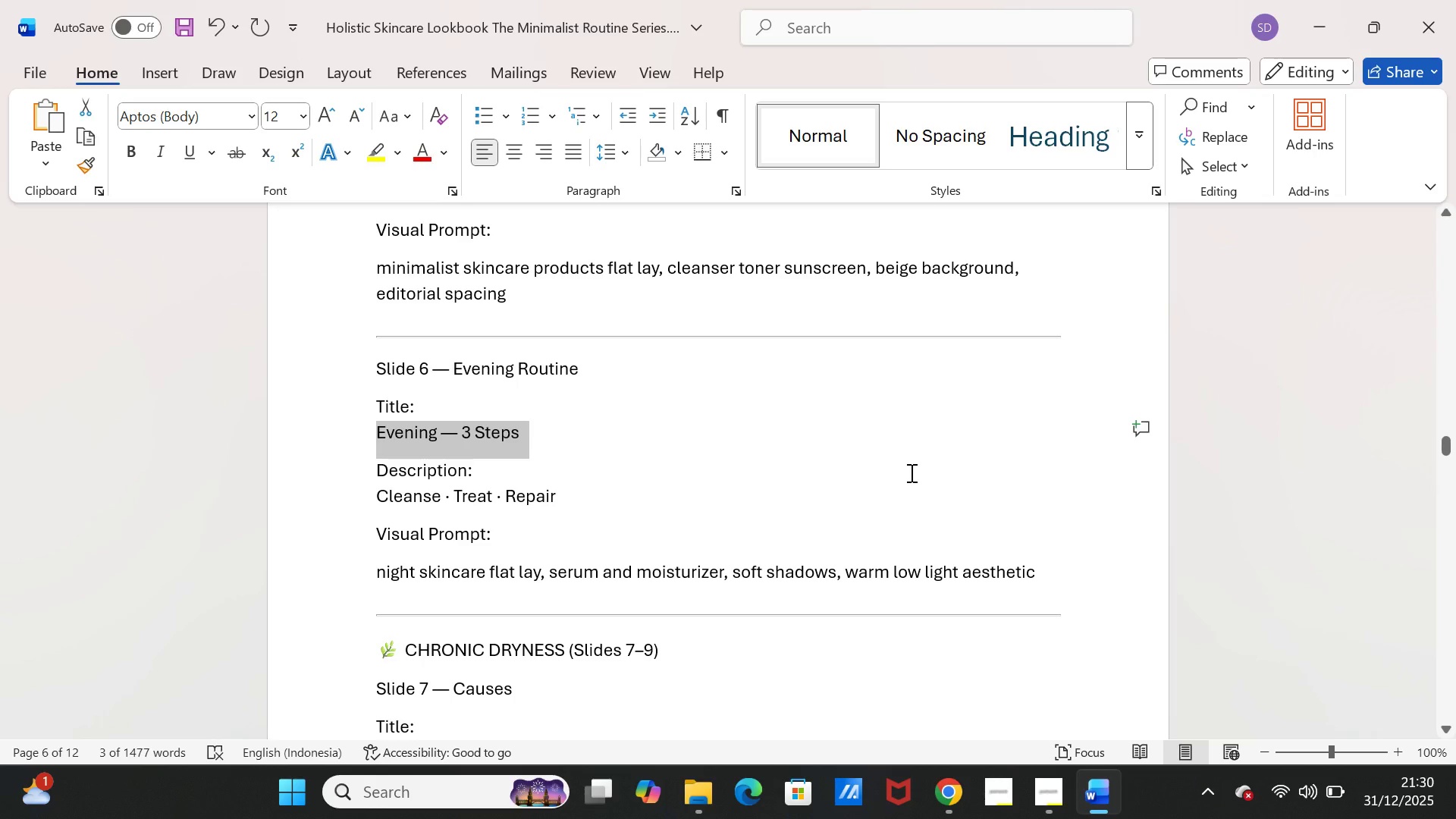 
wait(6.62)
 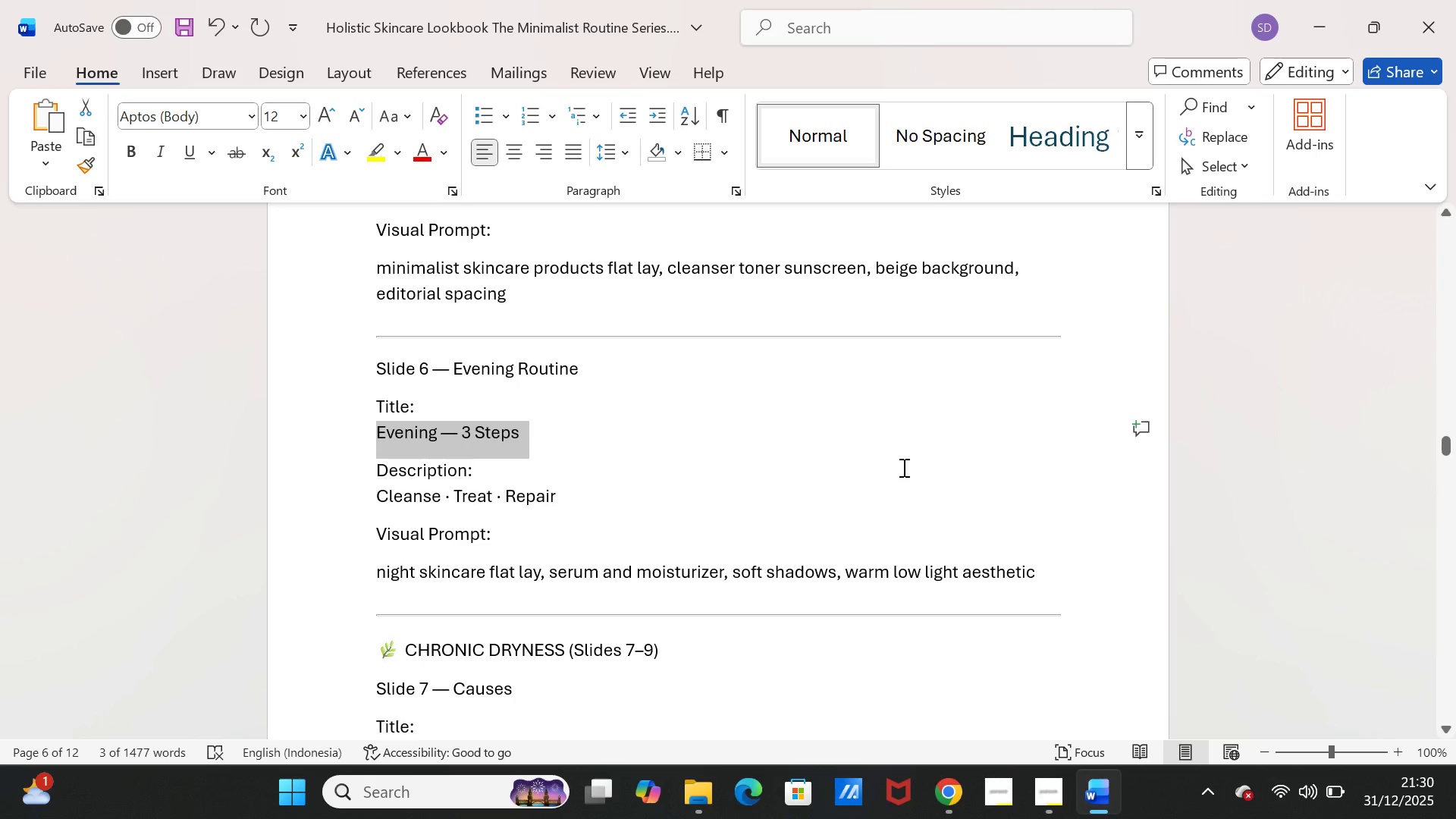 
key(Control+C)
 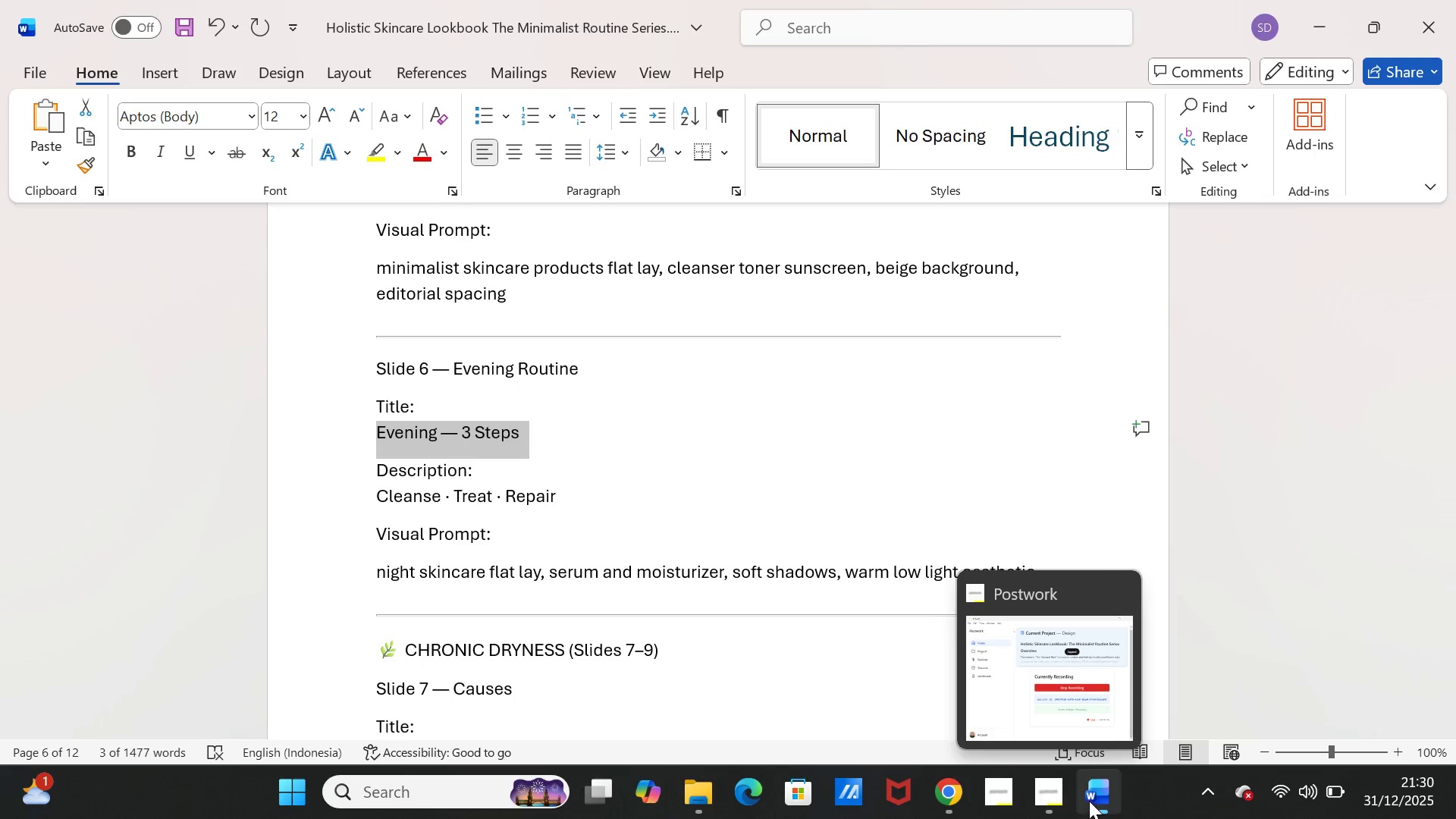 
left_click([1096, 802])
 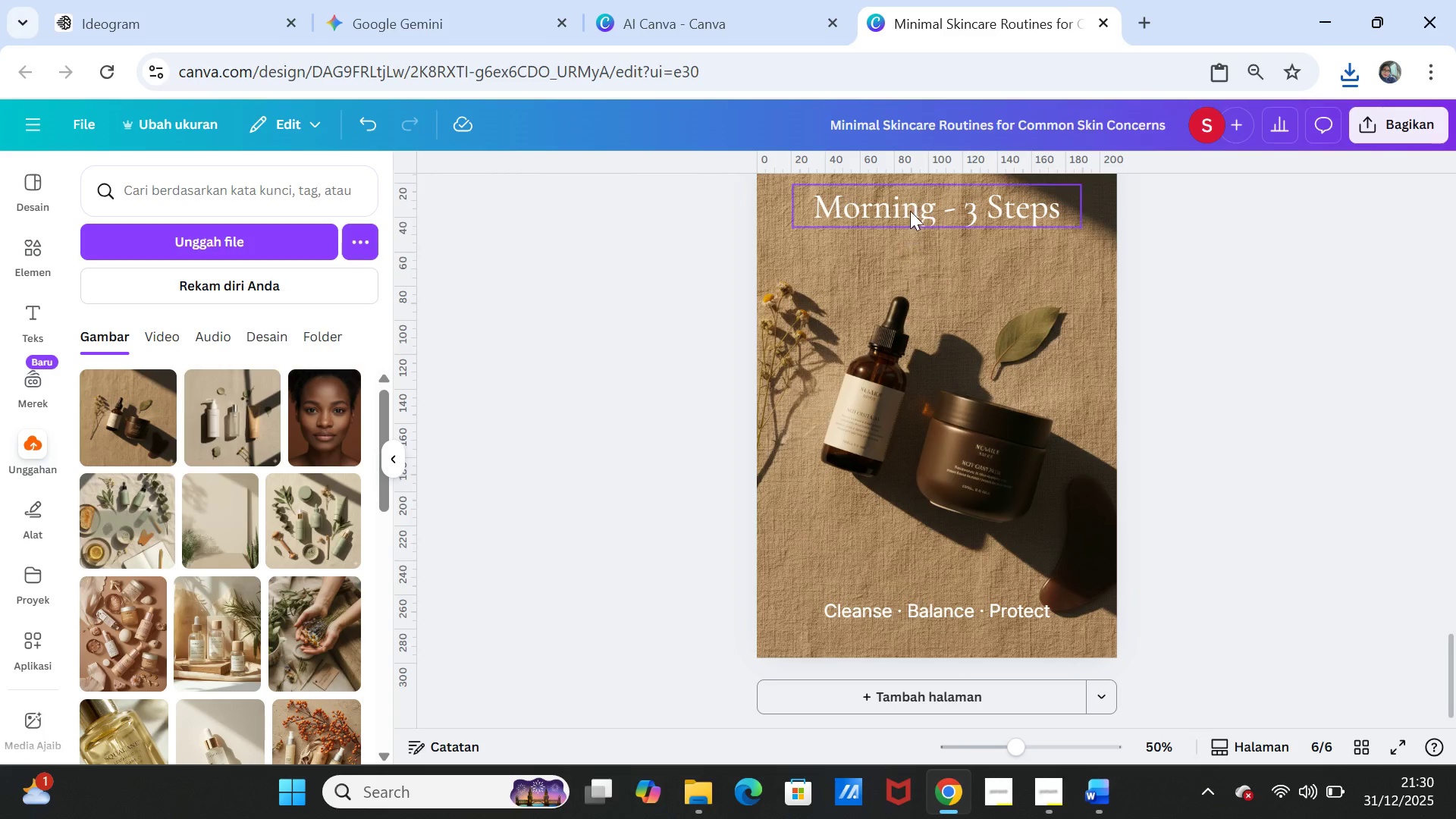 
double_click([910, 210])
 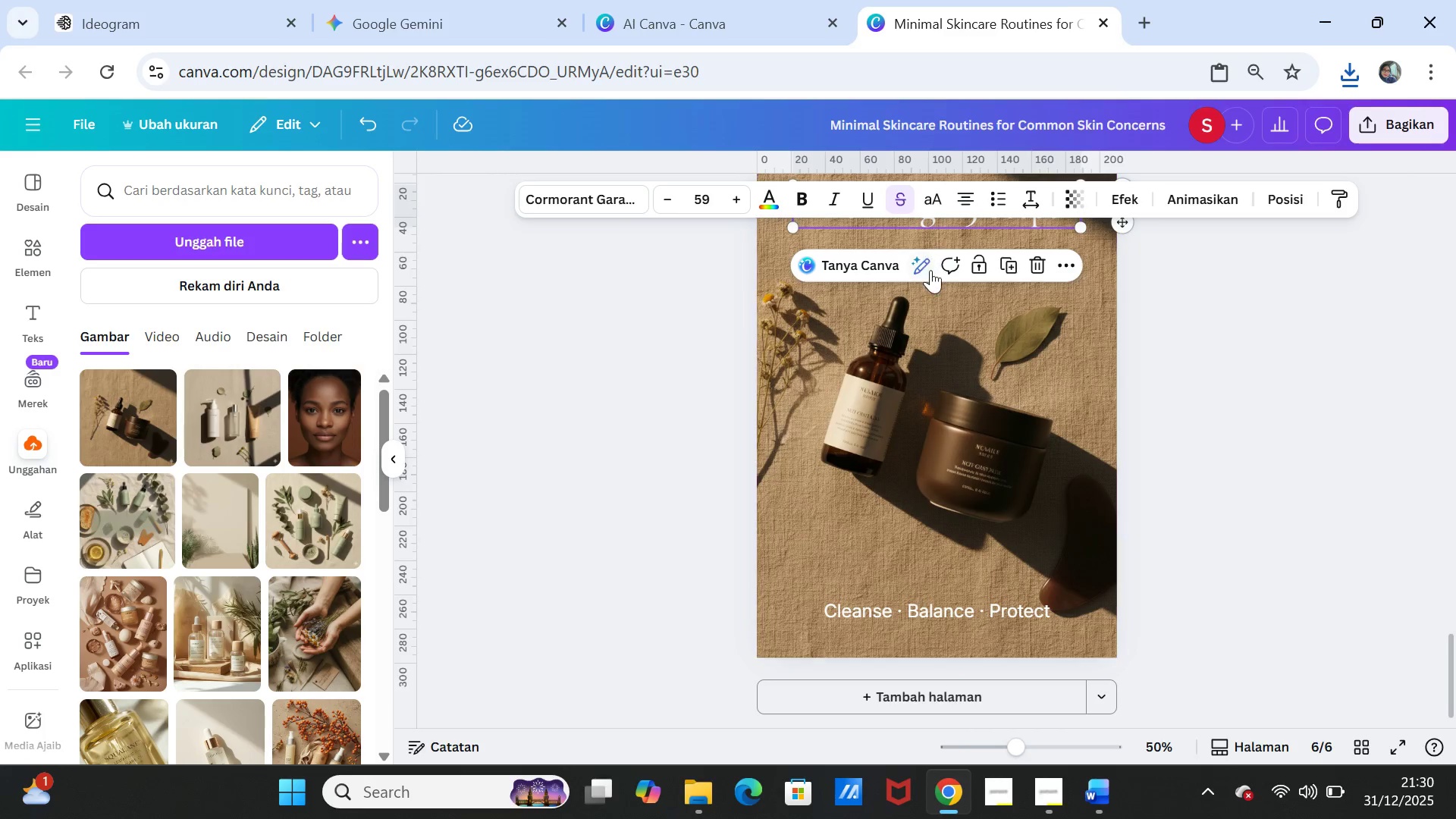 
scroll: coordinate [931, 271], scroll_direction: up, amount: 1.0
 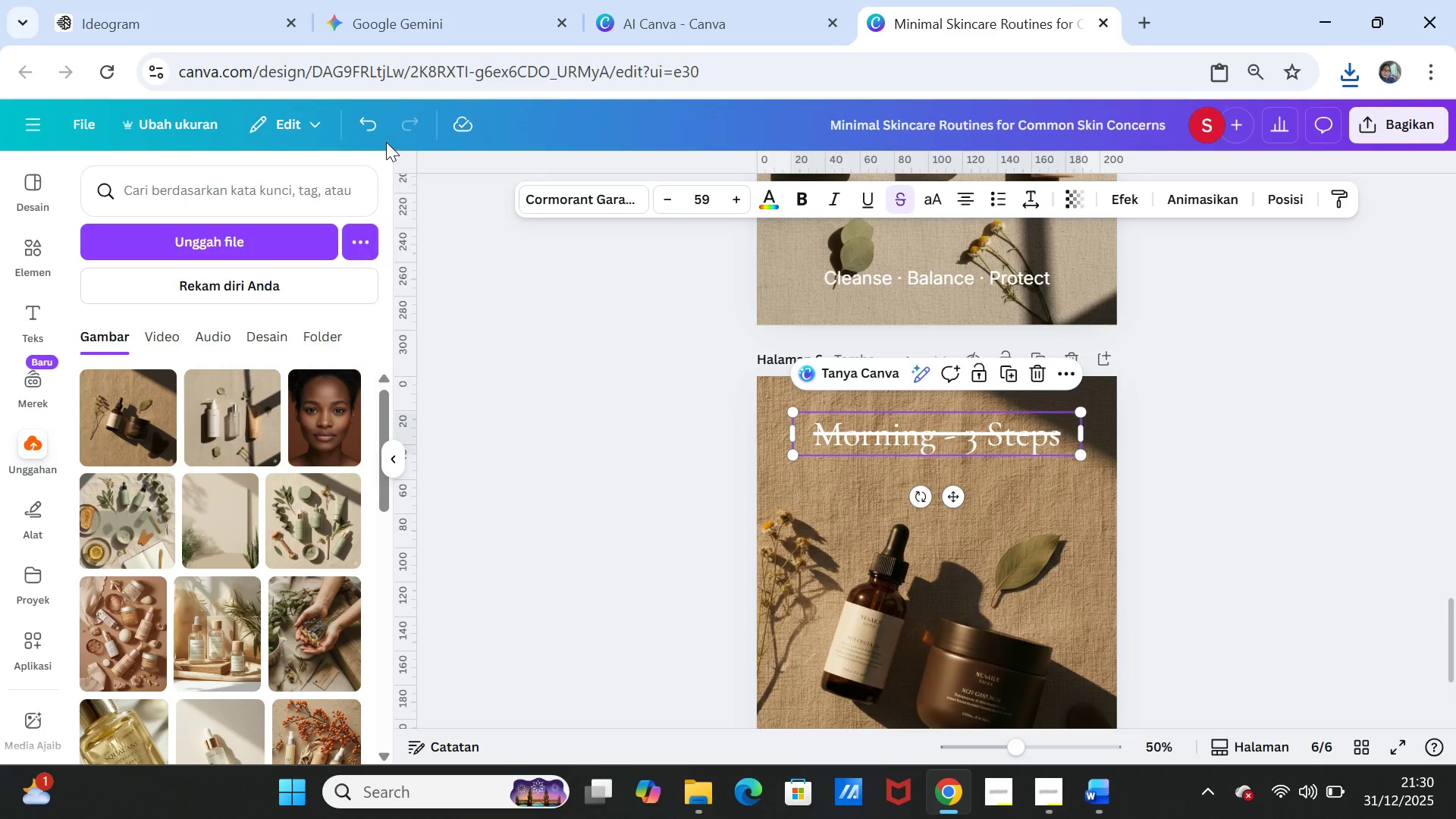 
left_click([366, 122])
 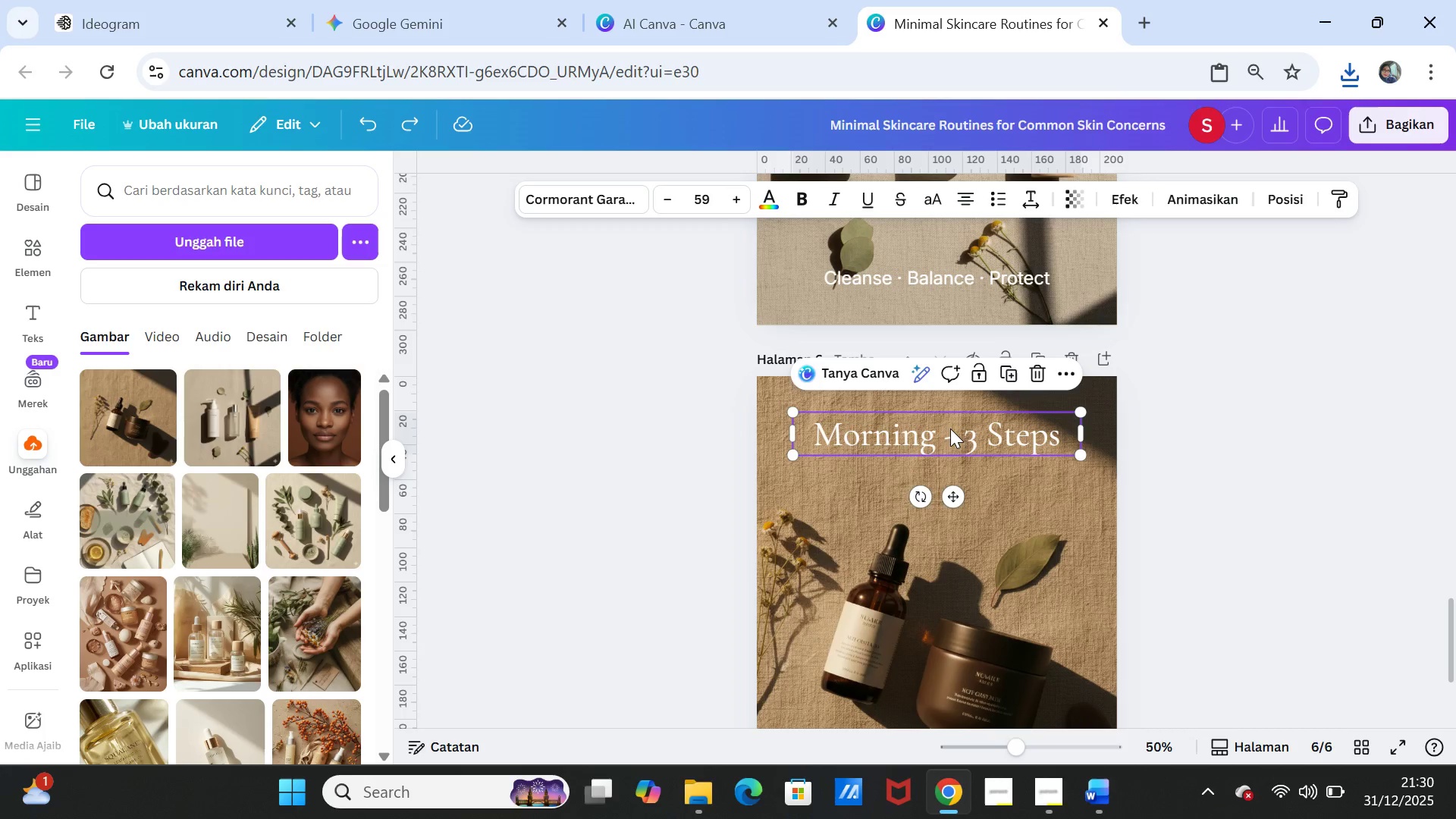 
double_click([950, 428])
 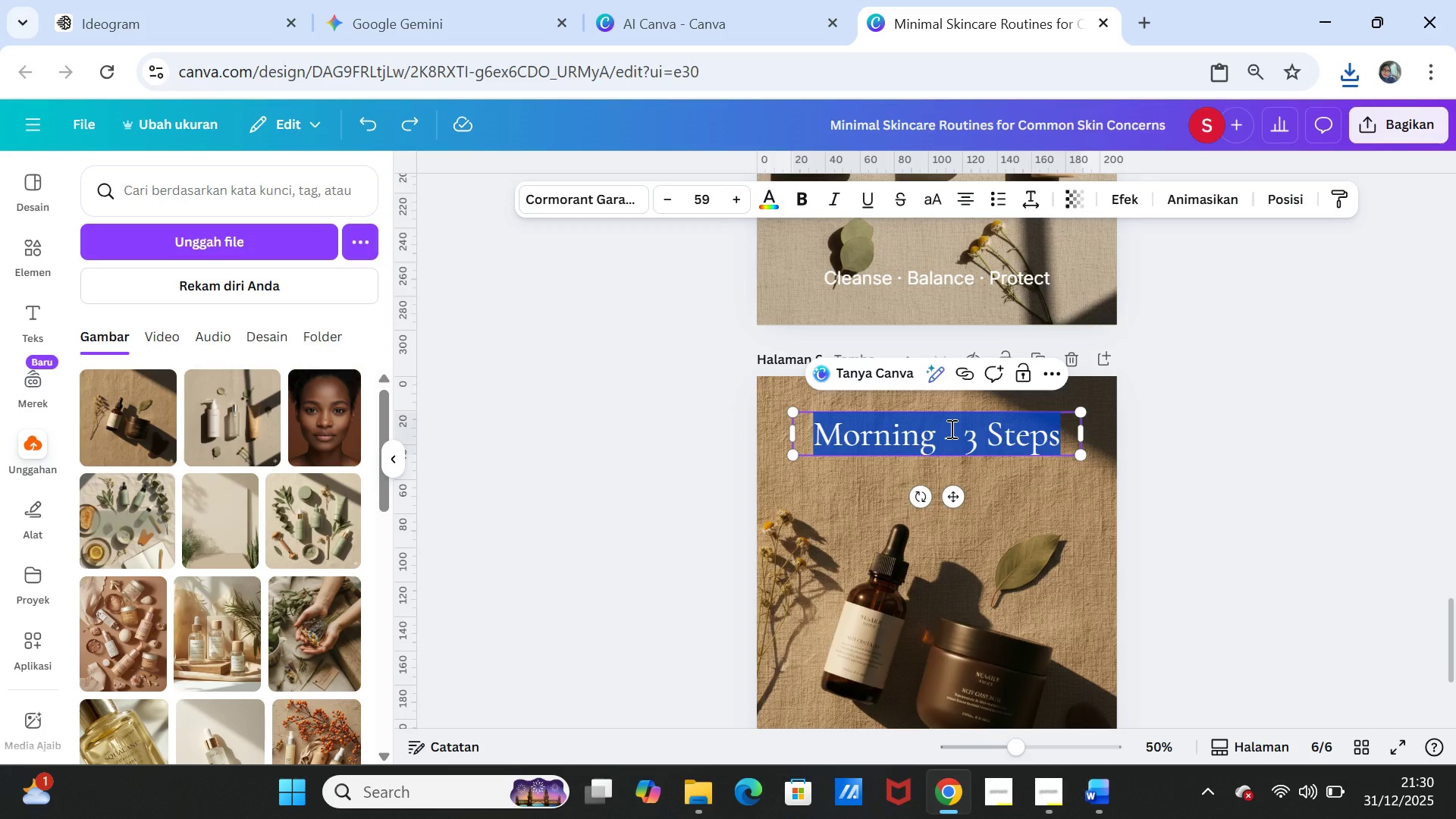 
key(Control+V)
 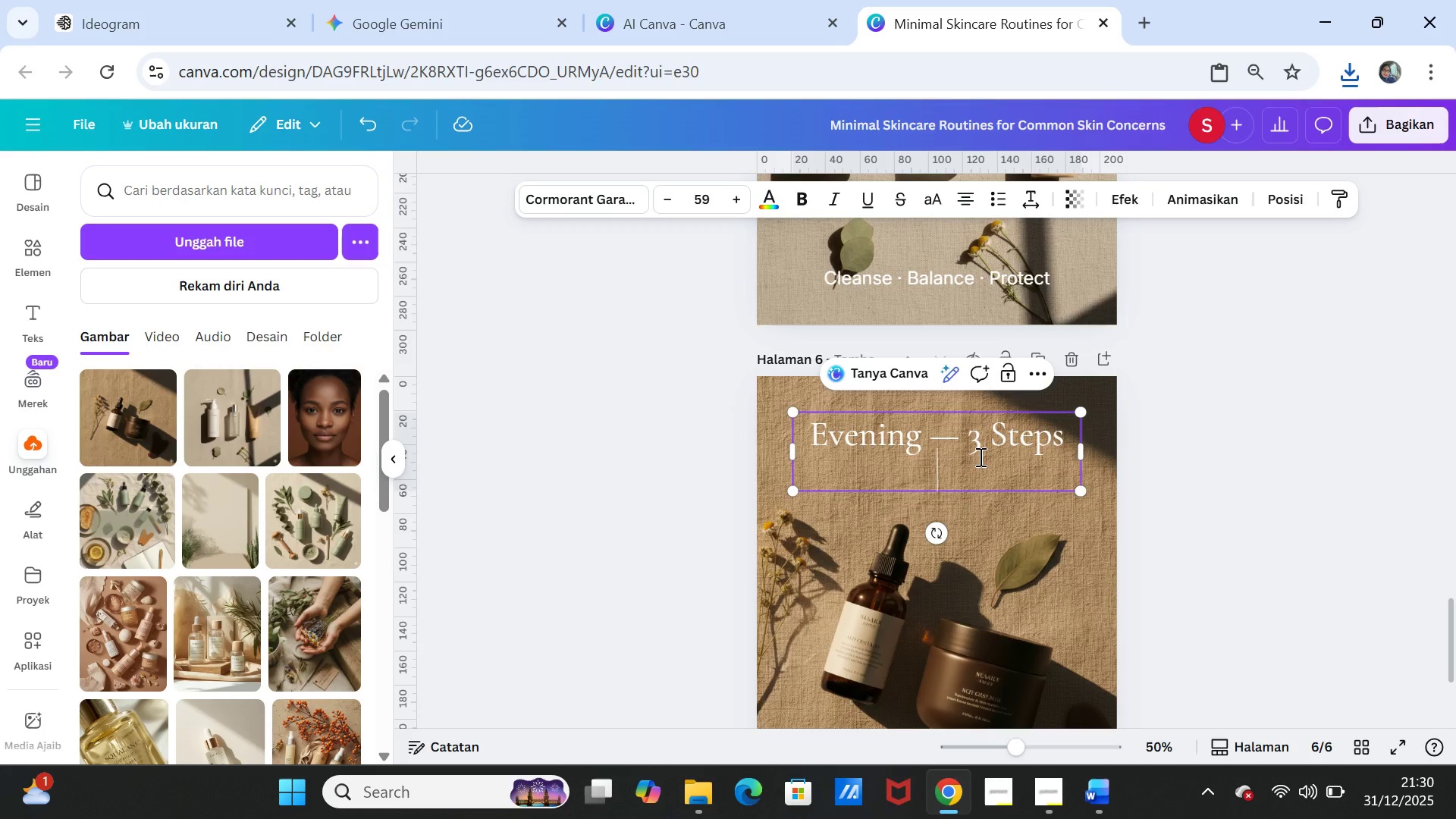 
key(Backspace)
 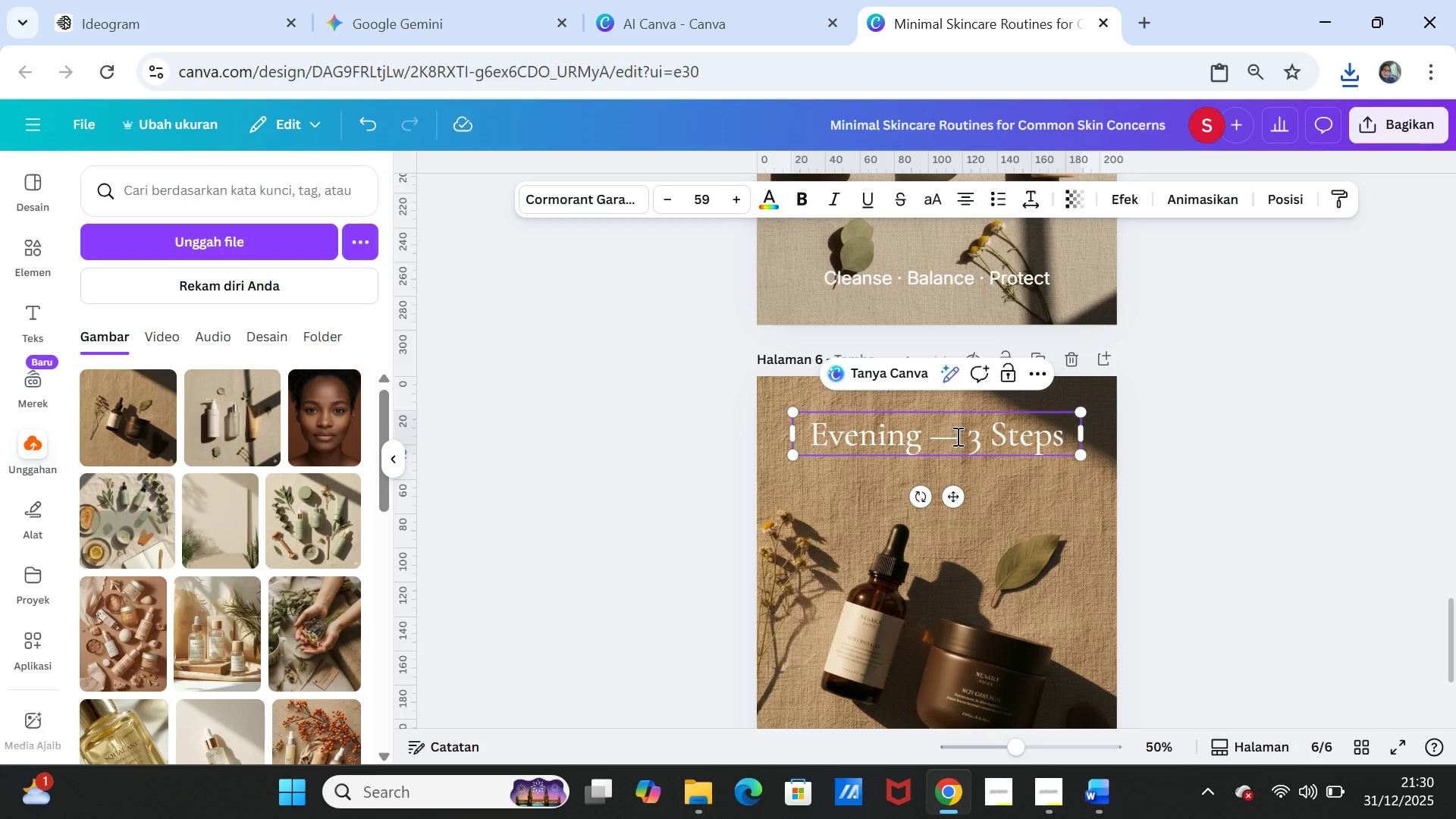 
left_click([956, 436])
 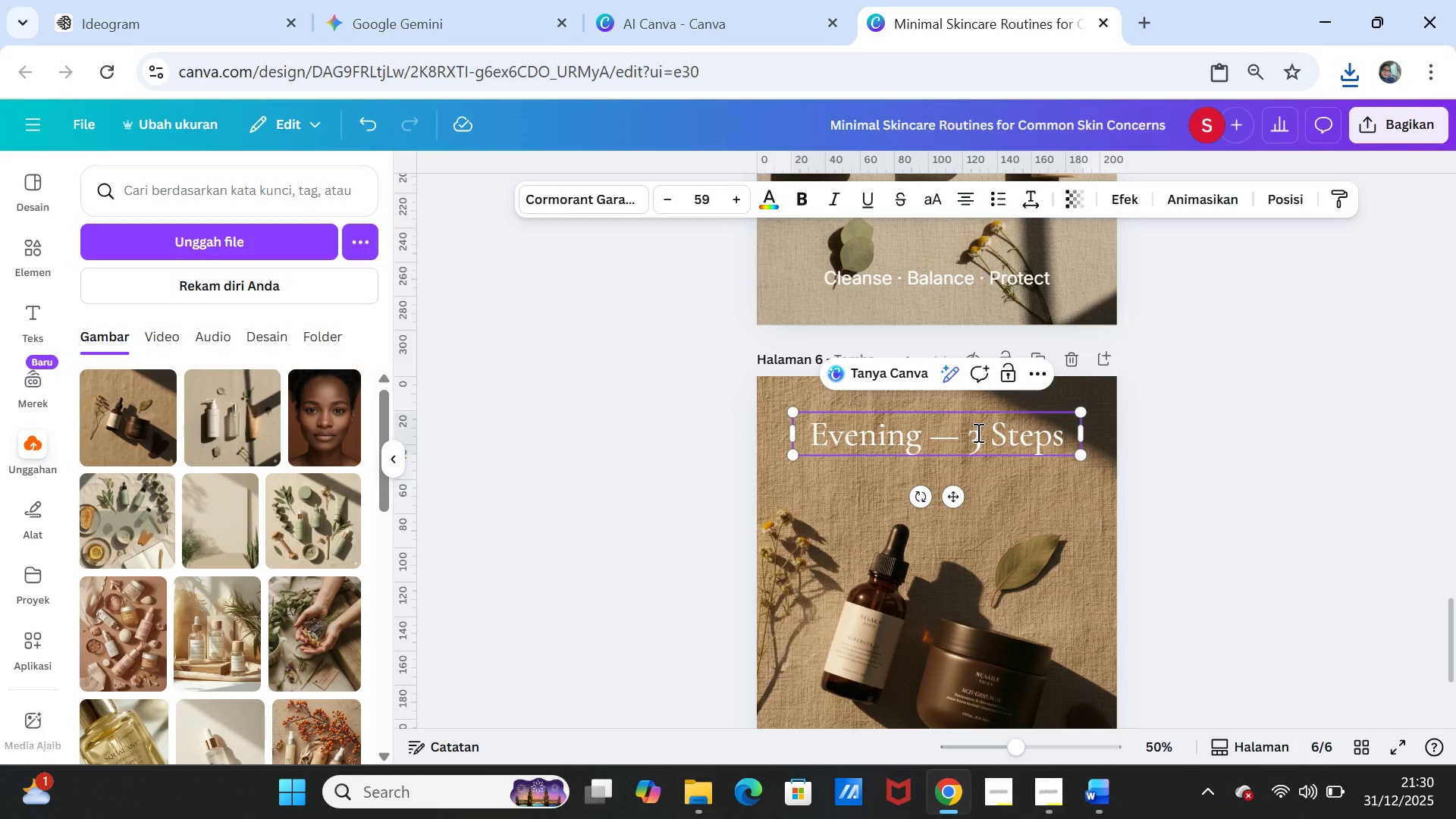 
key(Backspace)
 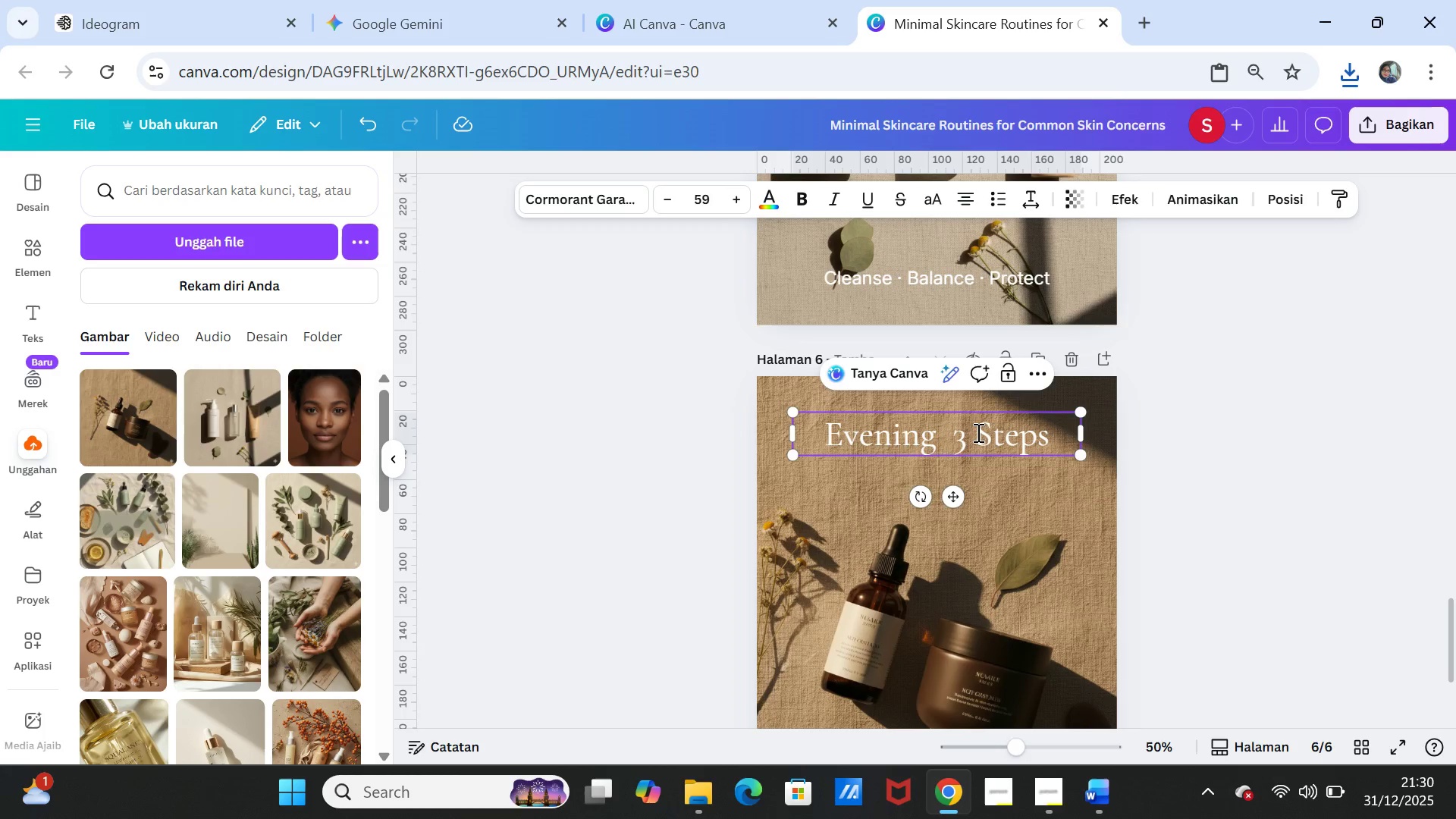 
key(Minus)
 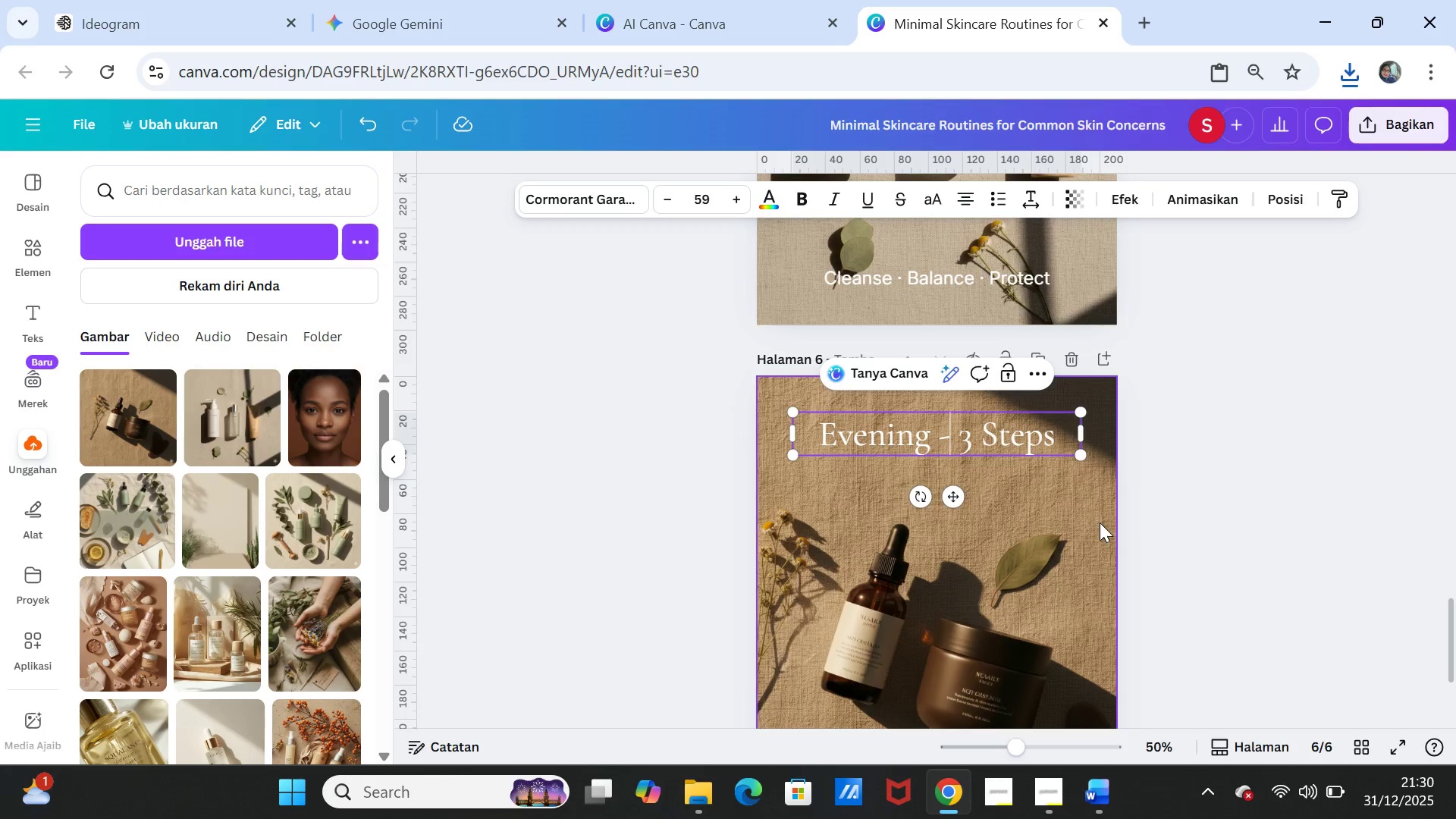 
left_click([1128, 533])
 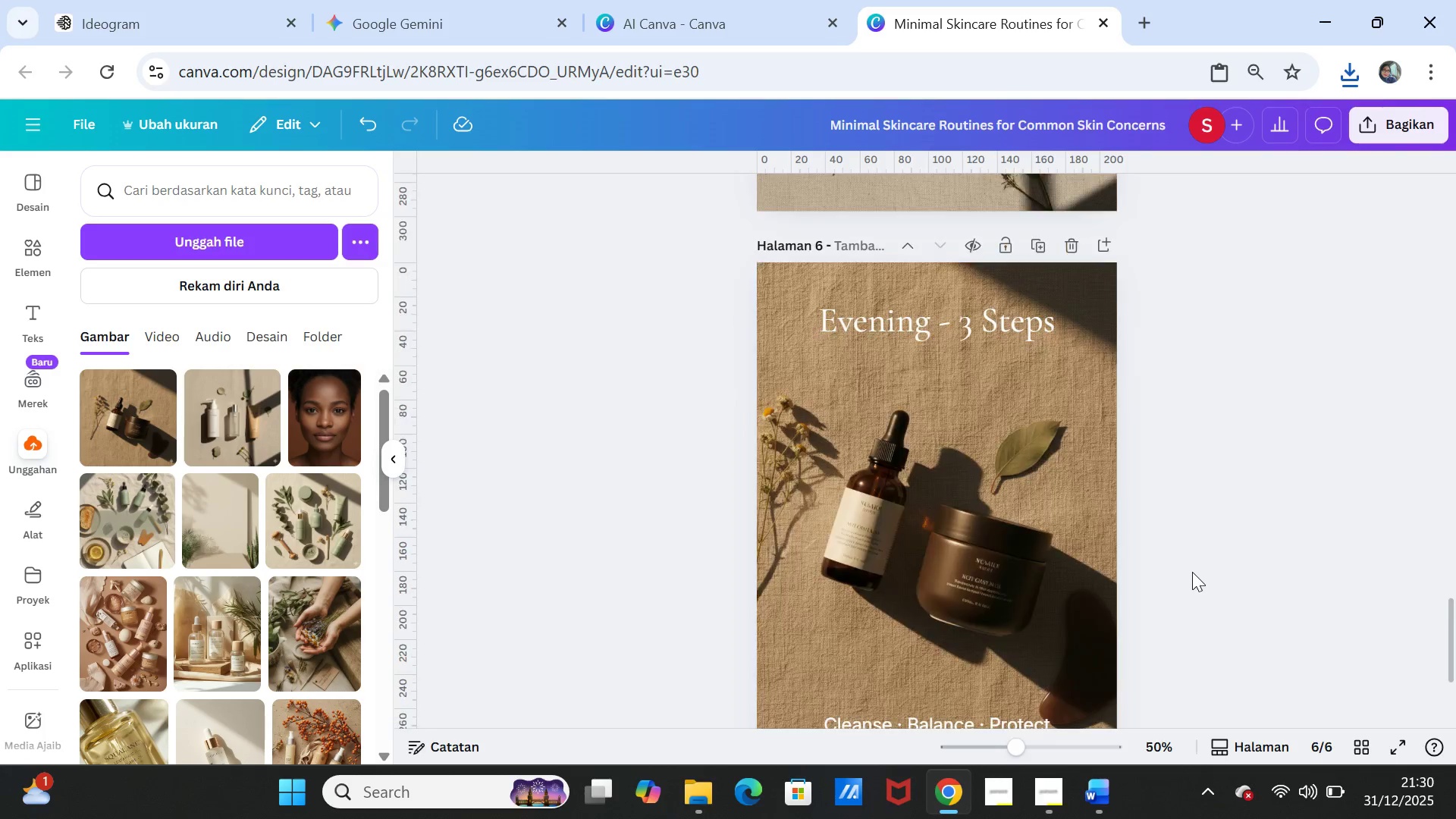 
scroll: coordinate [1192, 572], scroll_direction: up, amount: 3.0
 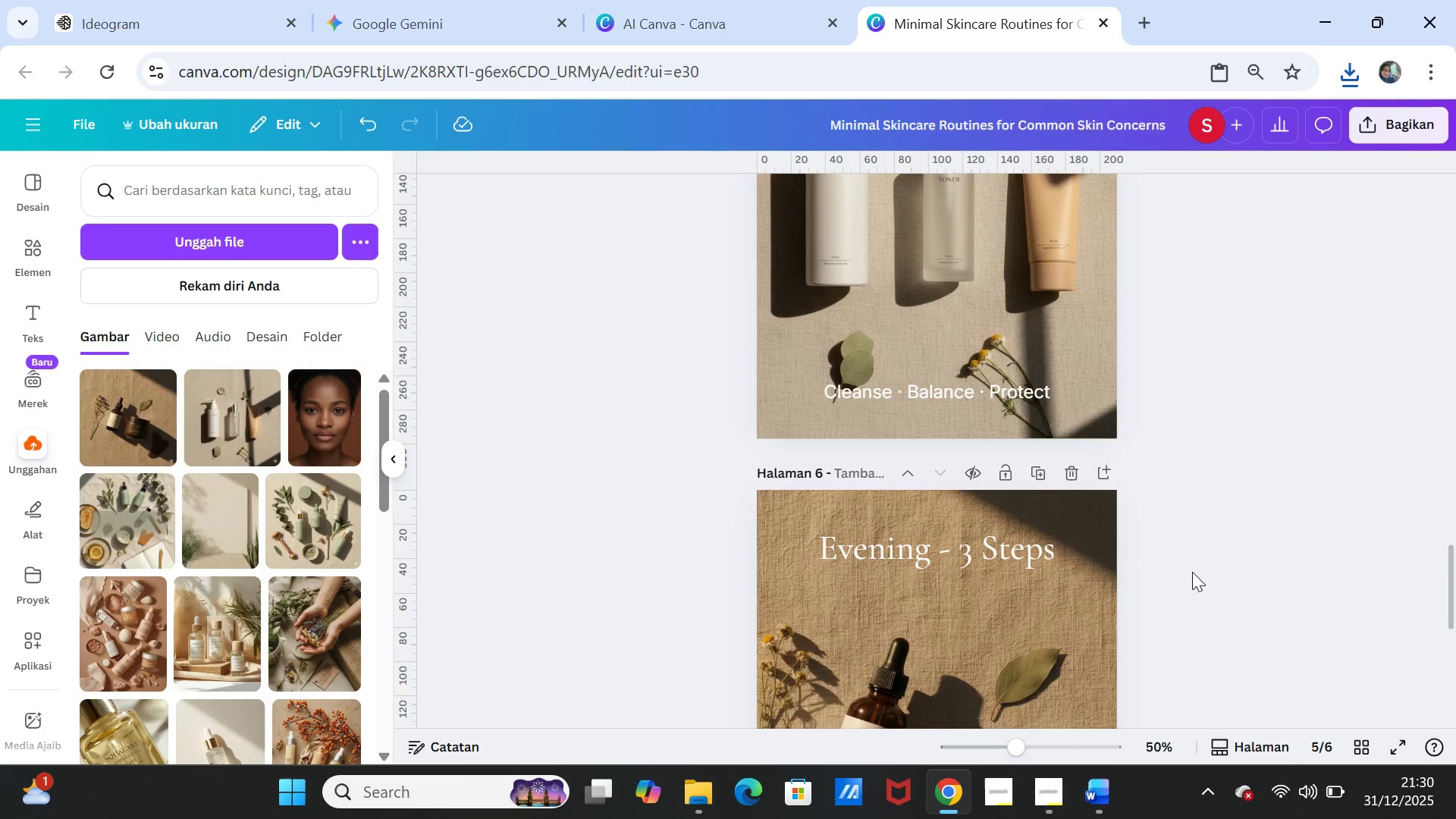 
scroll: coordinate [1192, 572], scroll_direction: down, amount: 5.0
 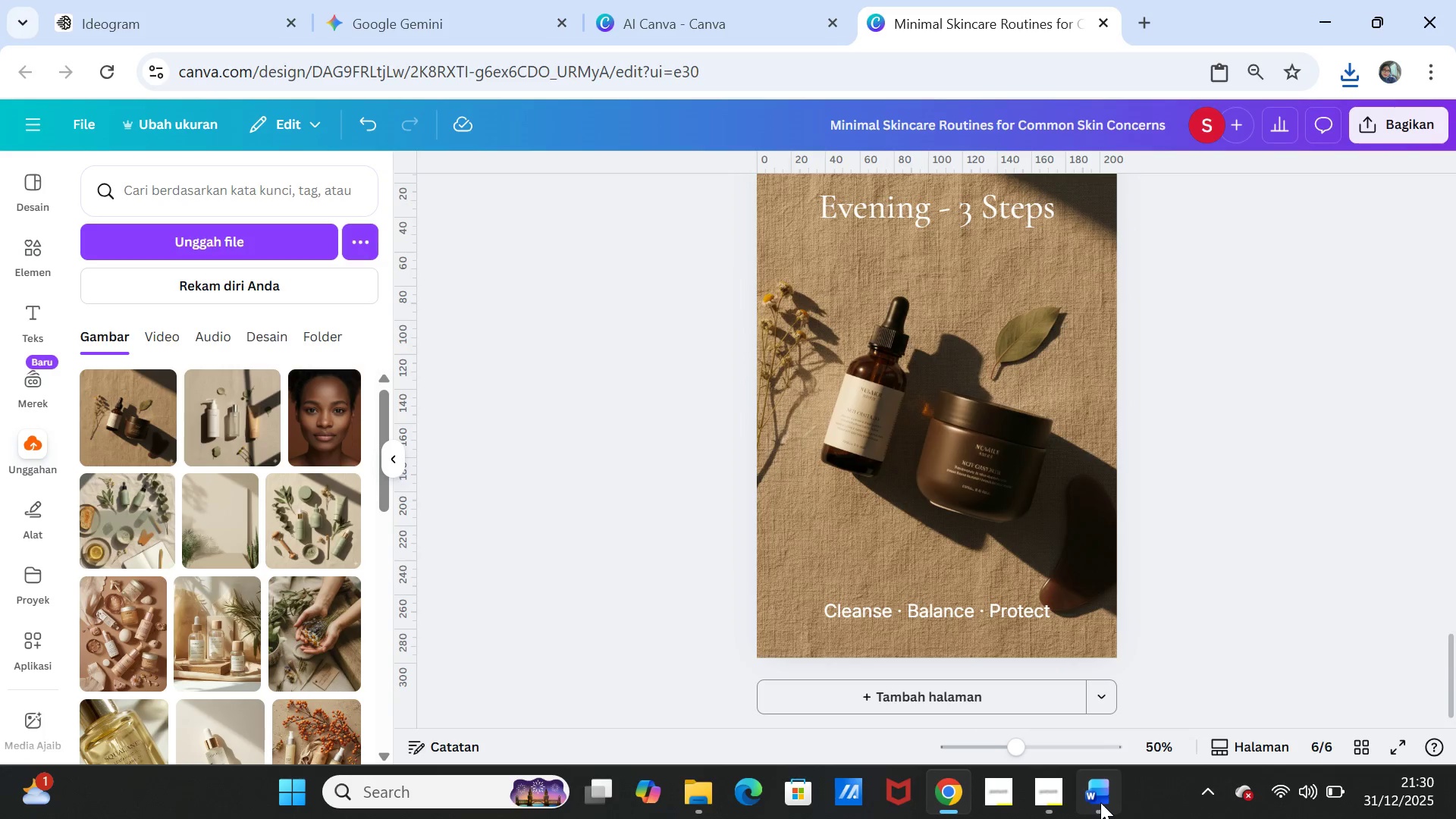 
left_click([1100, 802])
 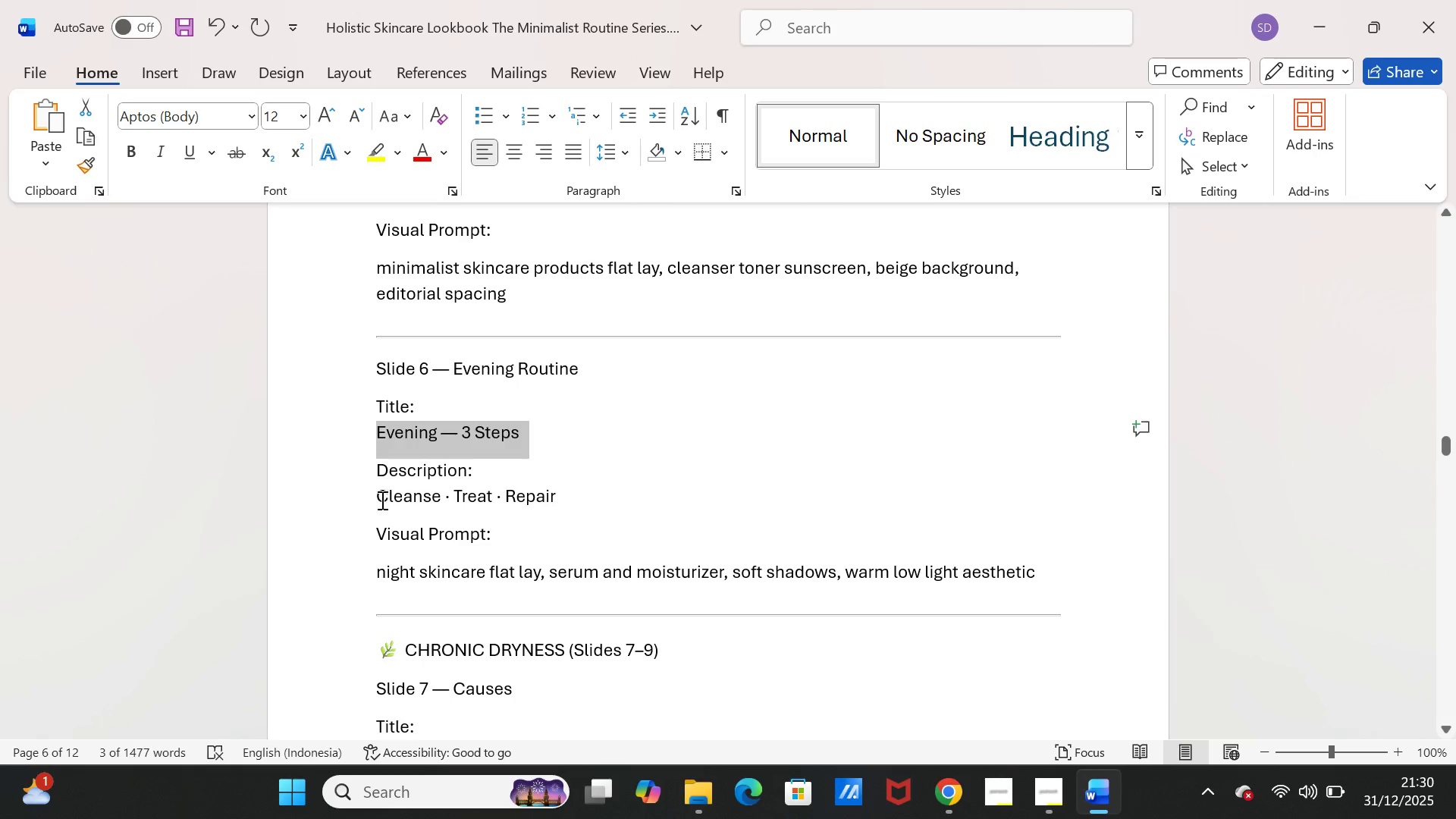 
left_click_drag(start_coordinate=[375, 493], to_coordinate=[568, 507])
 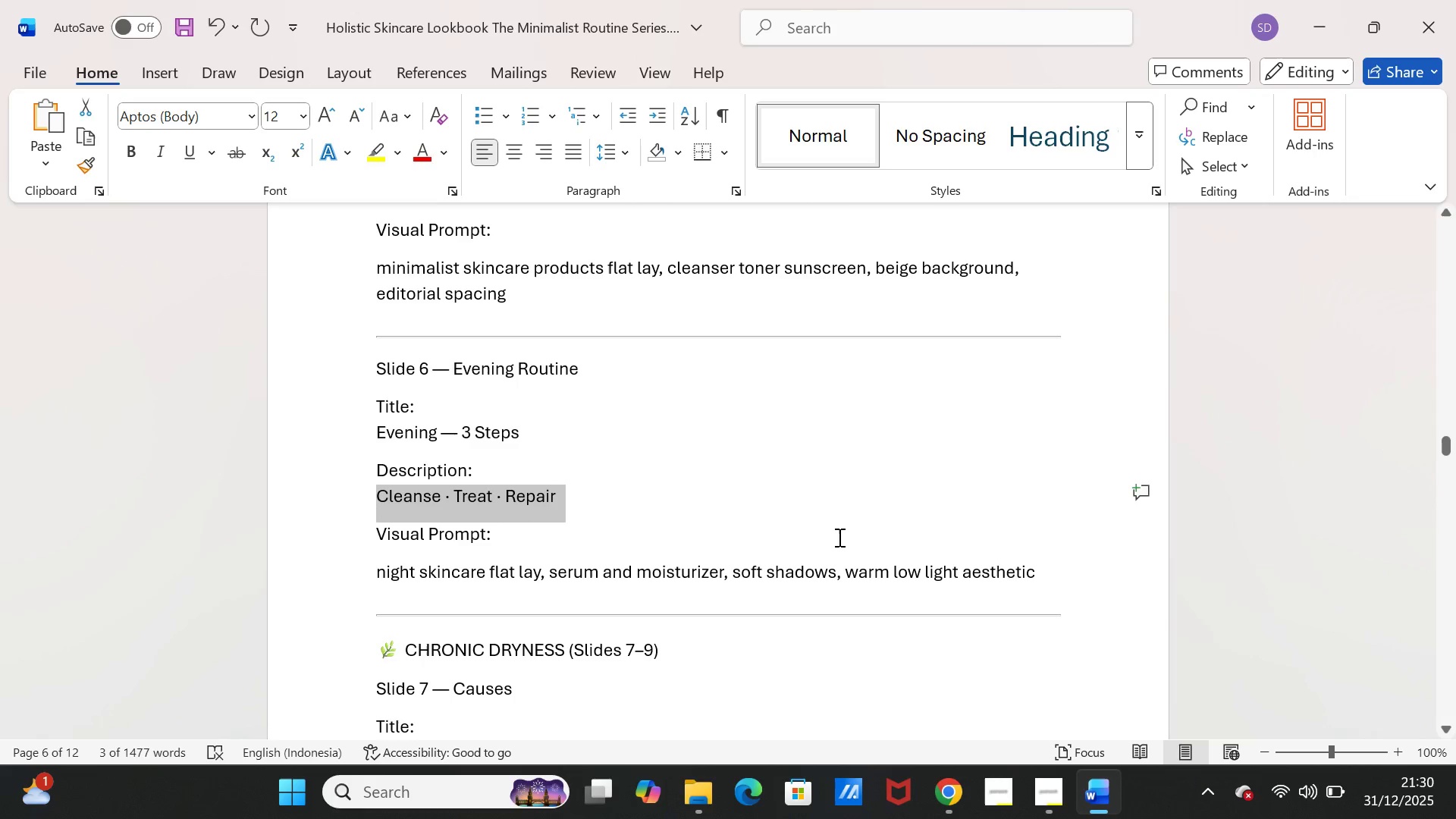 
key(Control+C)
 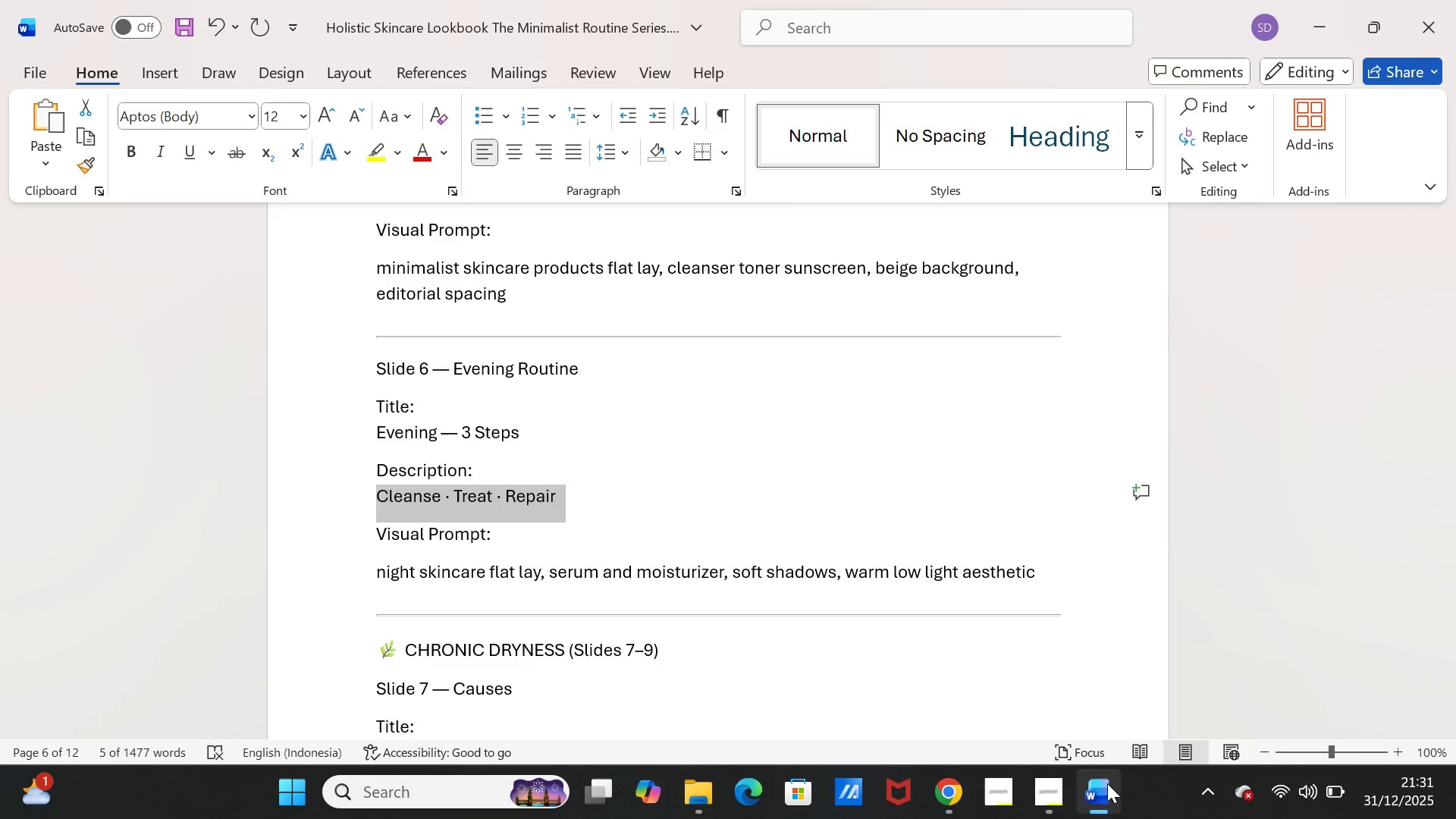 
left_click([1107, 783])
 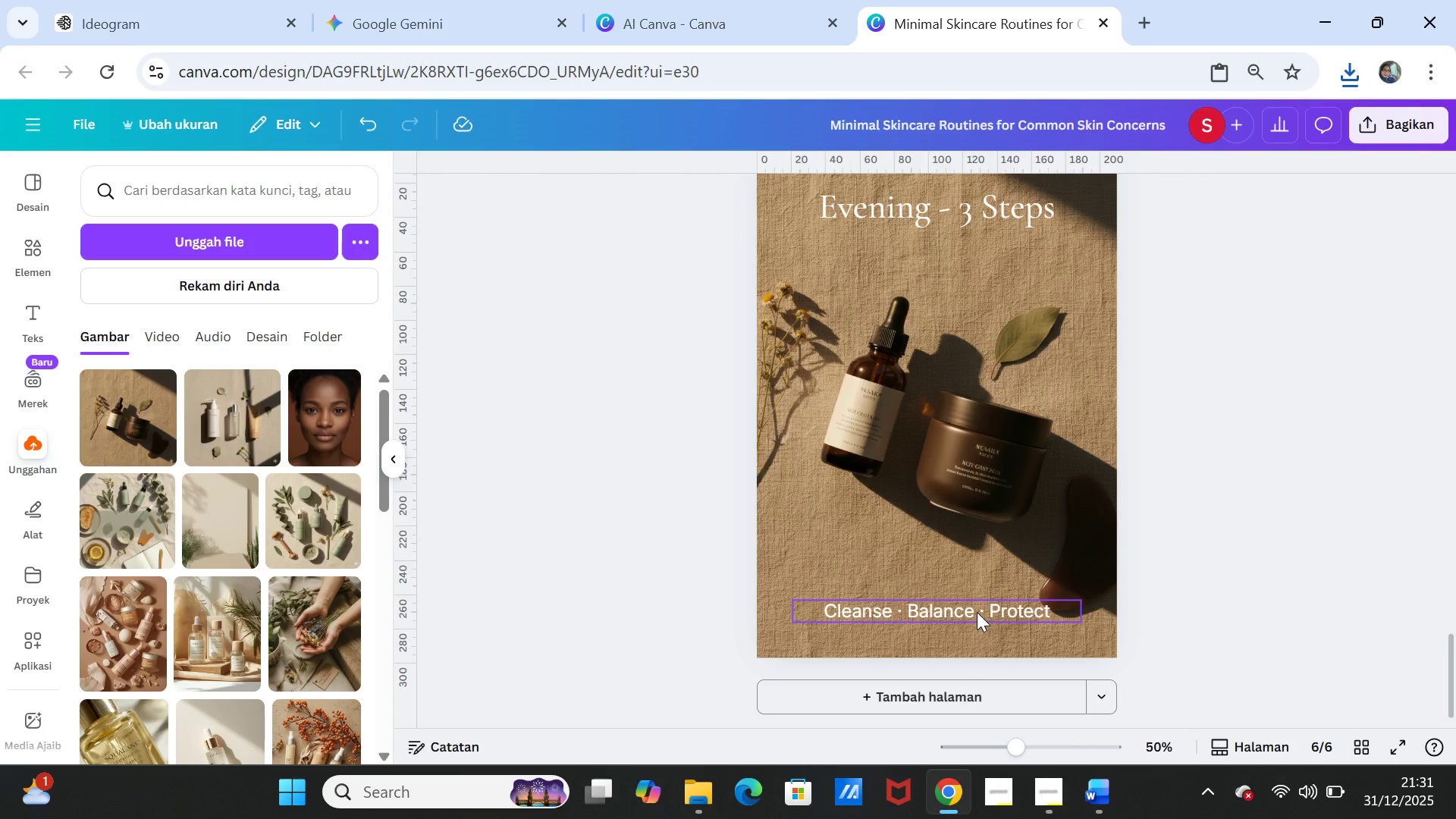 
left_click([977, 612])
 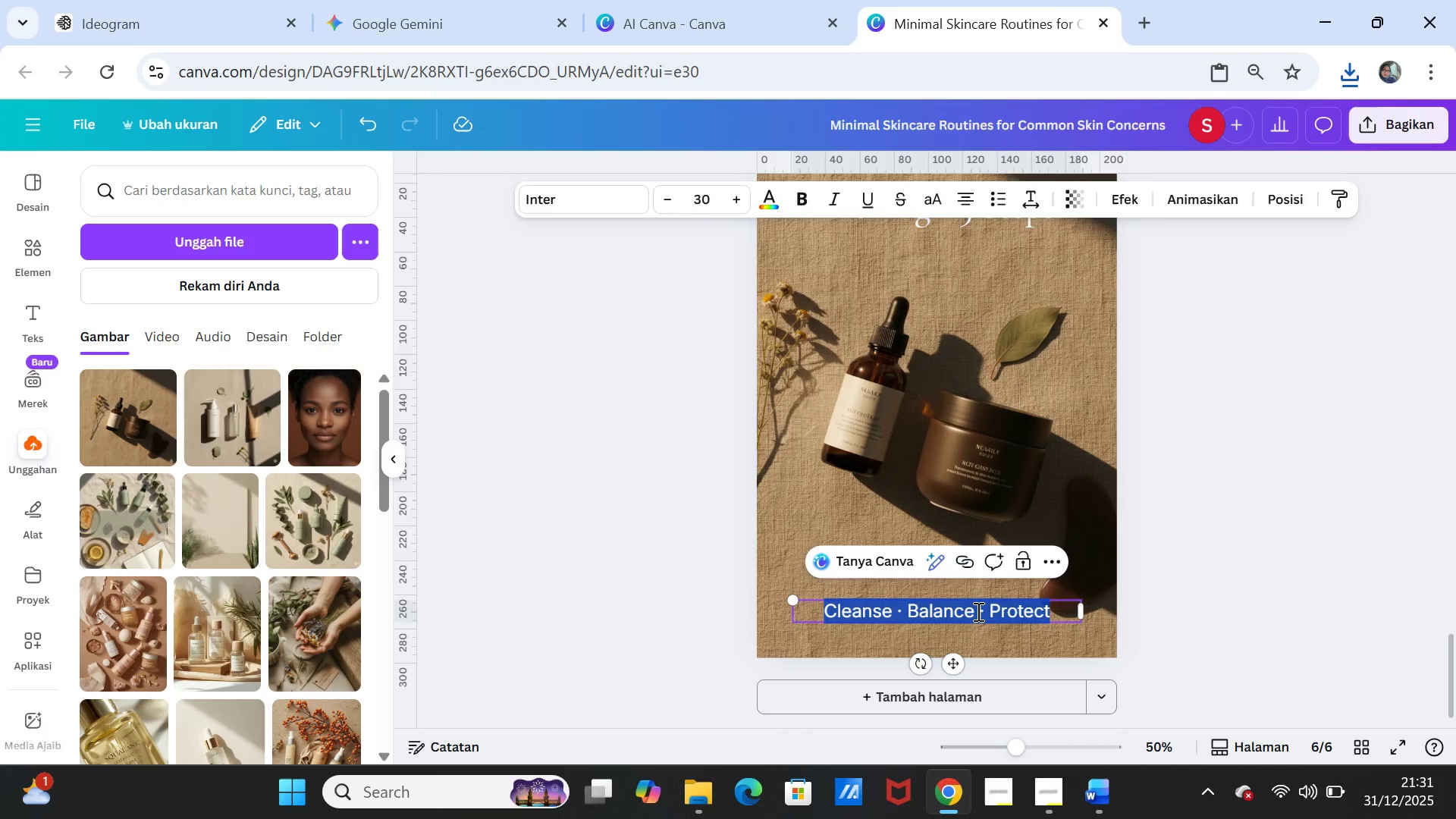 
key(Control+V)
 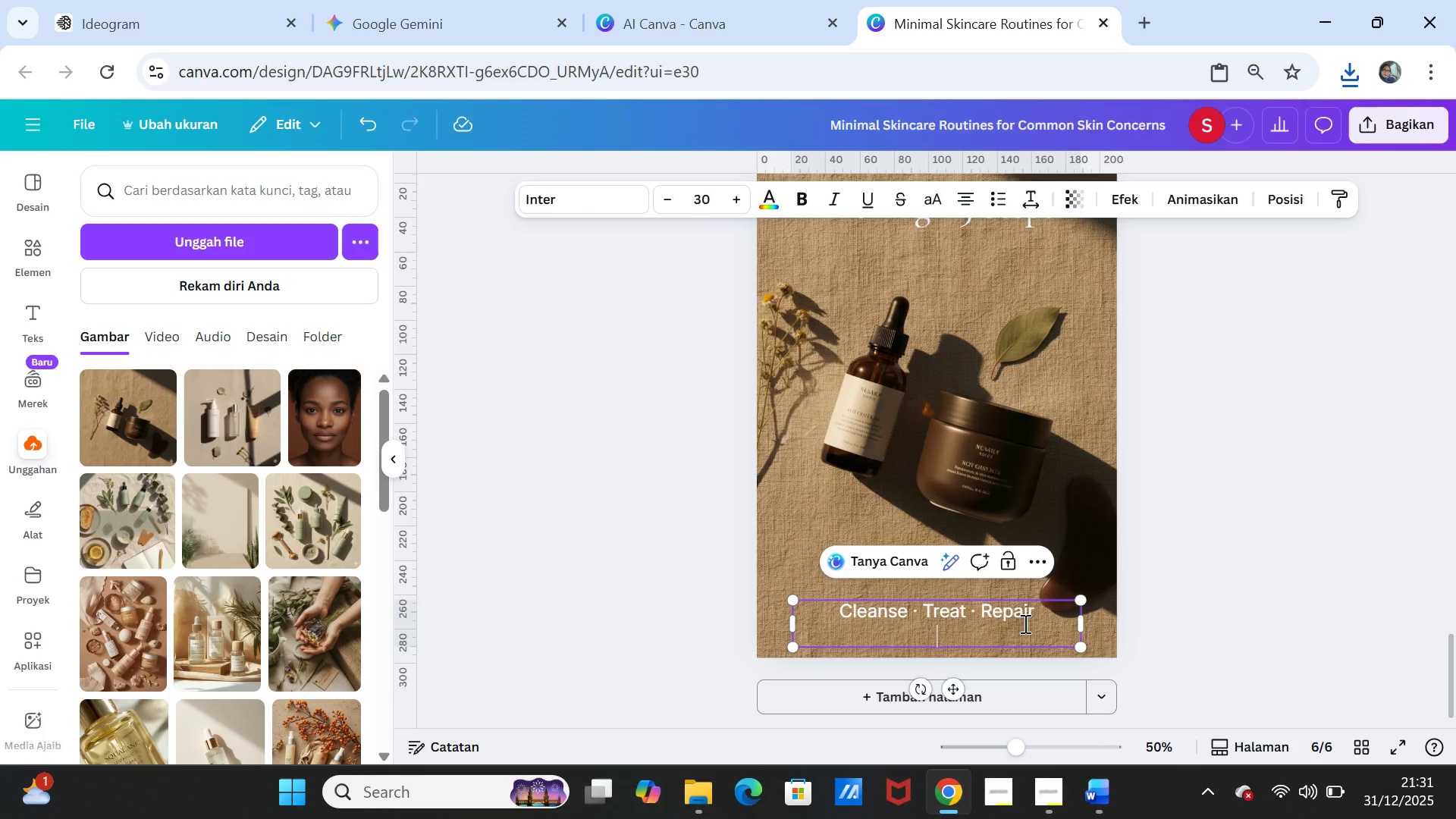 
key(Backspace)
 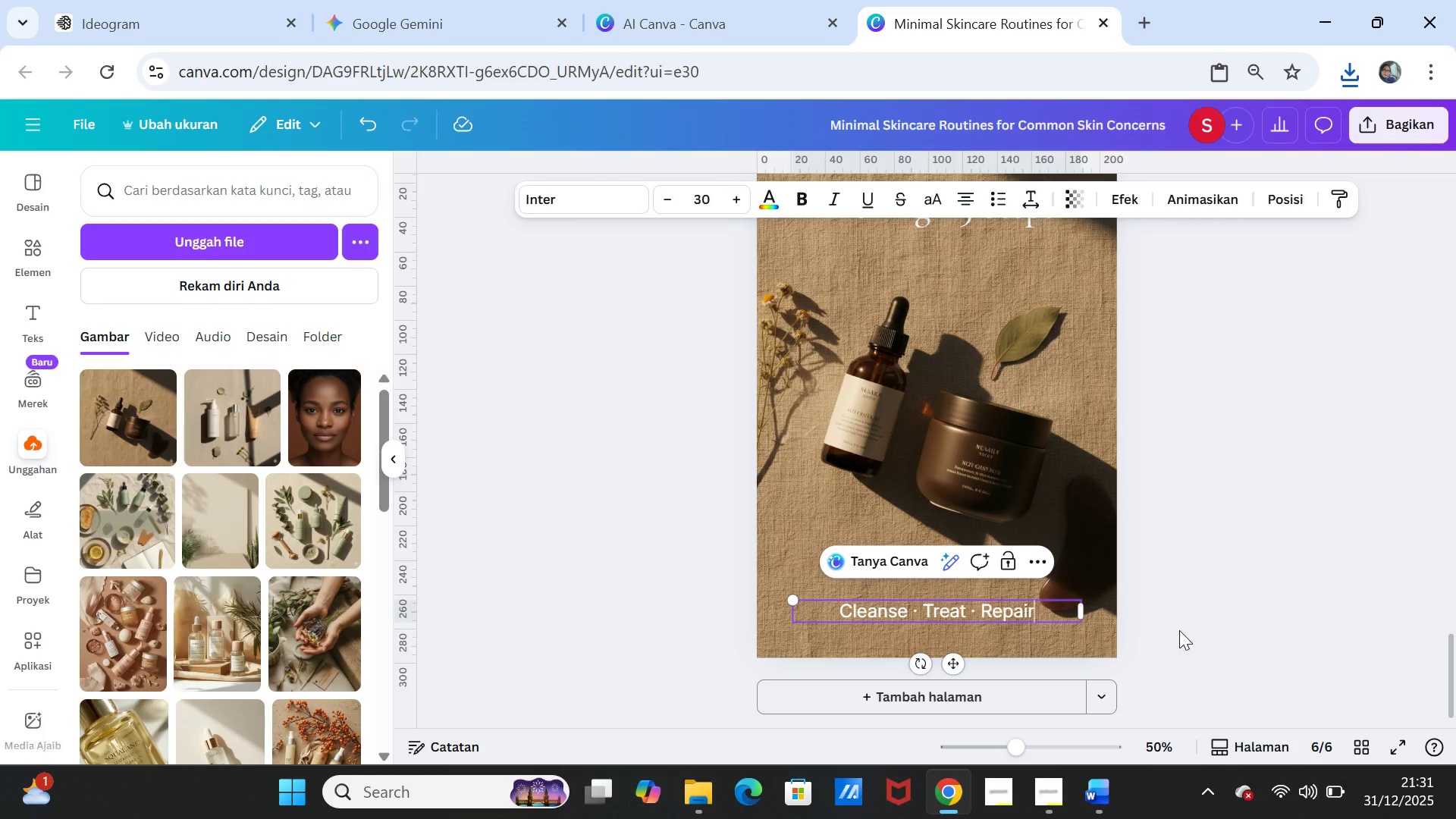 
left_click([1179, 630])
 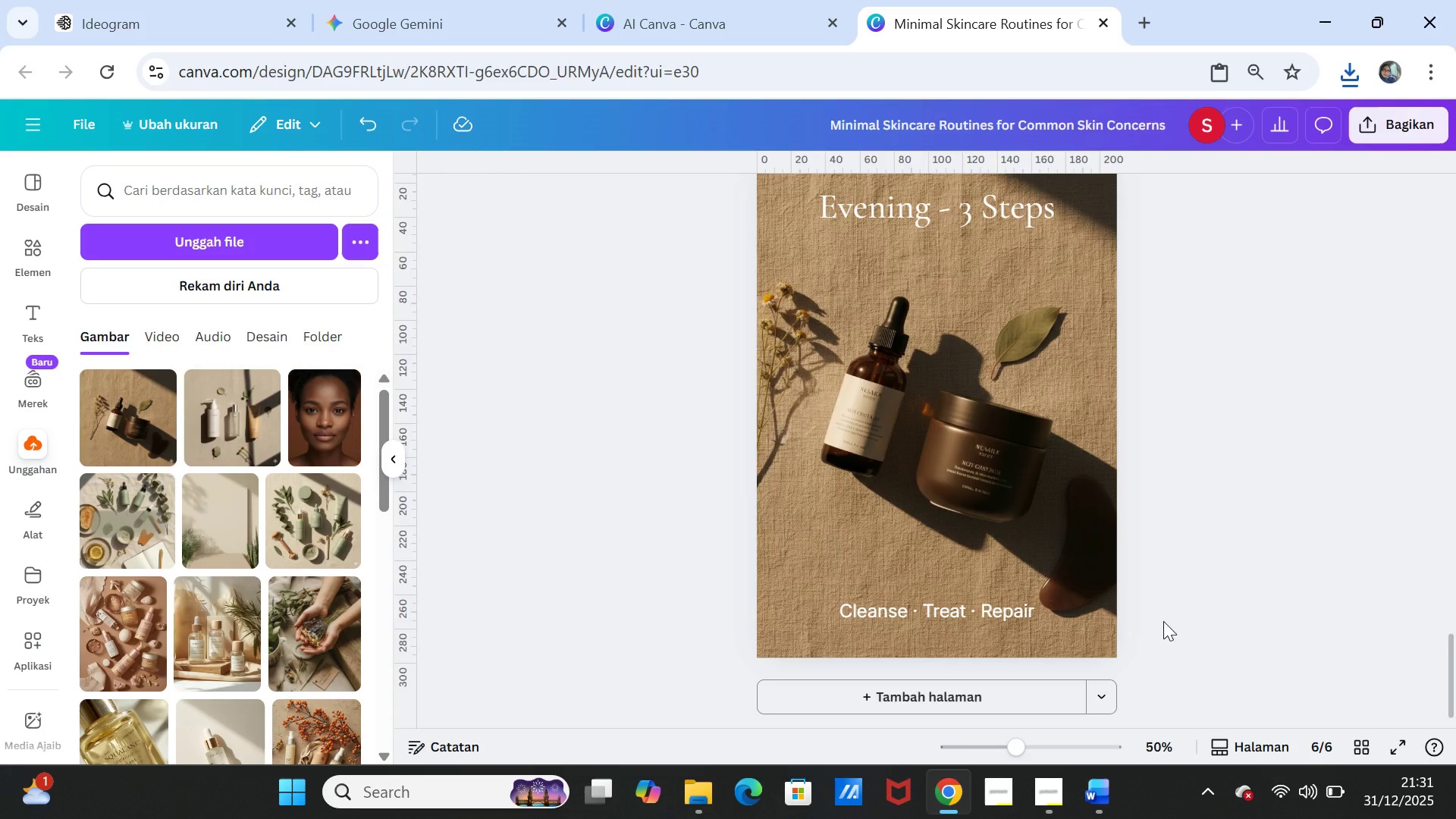 
mouse_move([1099, 769])
 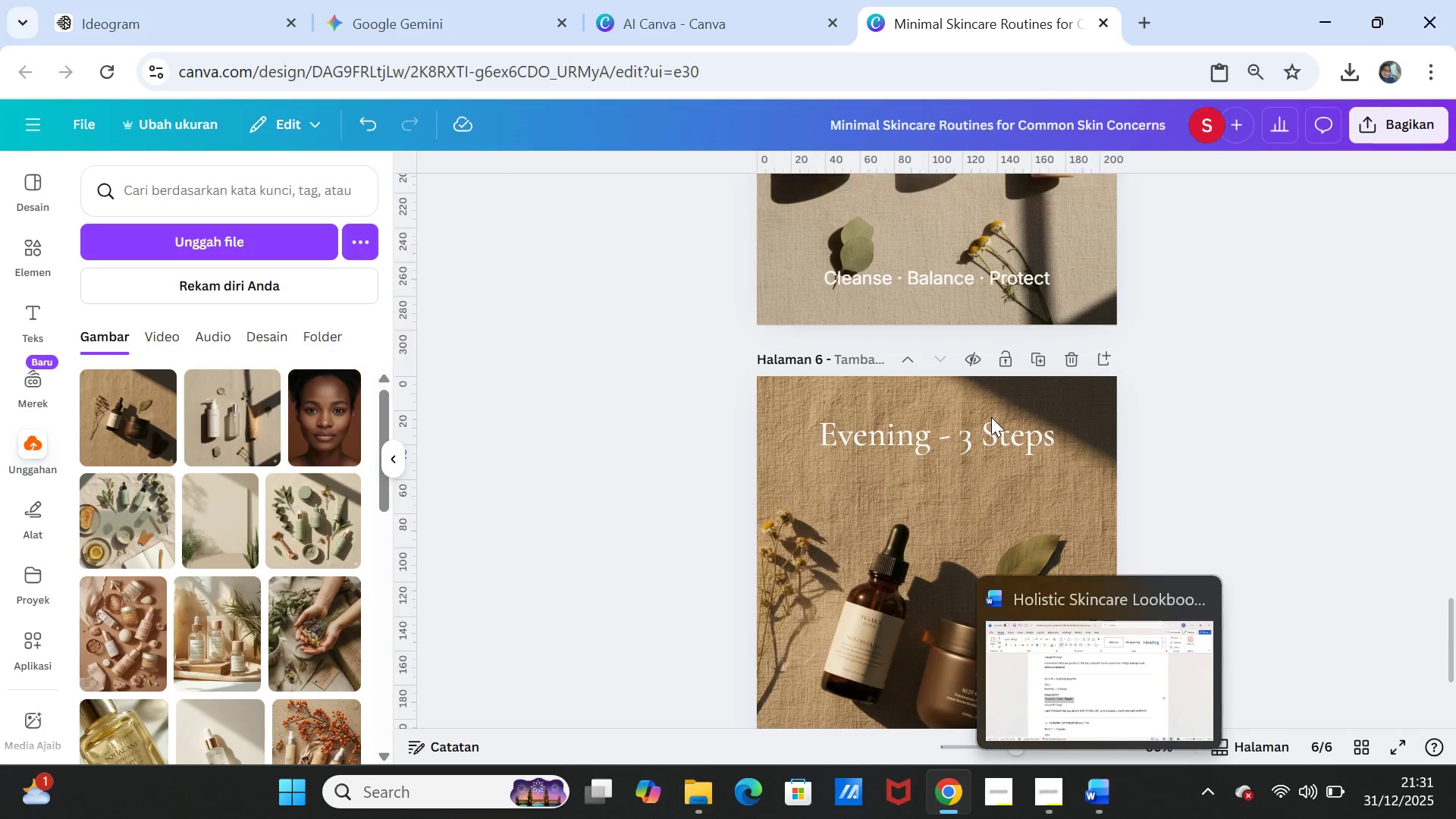 
scroll: coordinate [991, 417], scroll_direction: up, amount: 4.0
 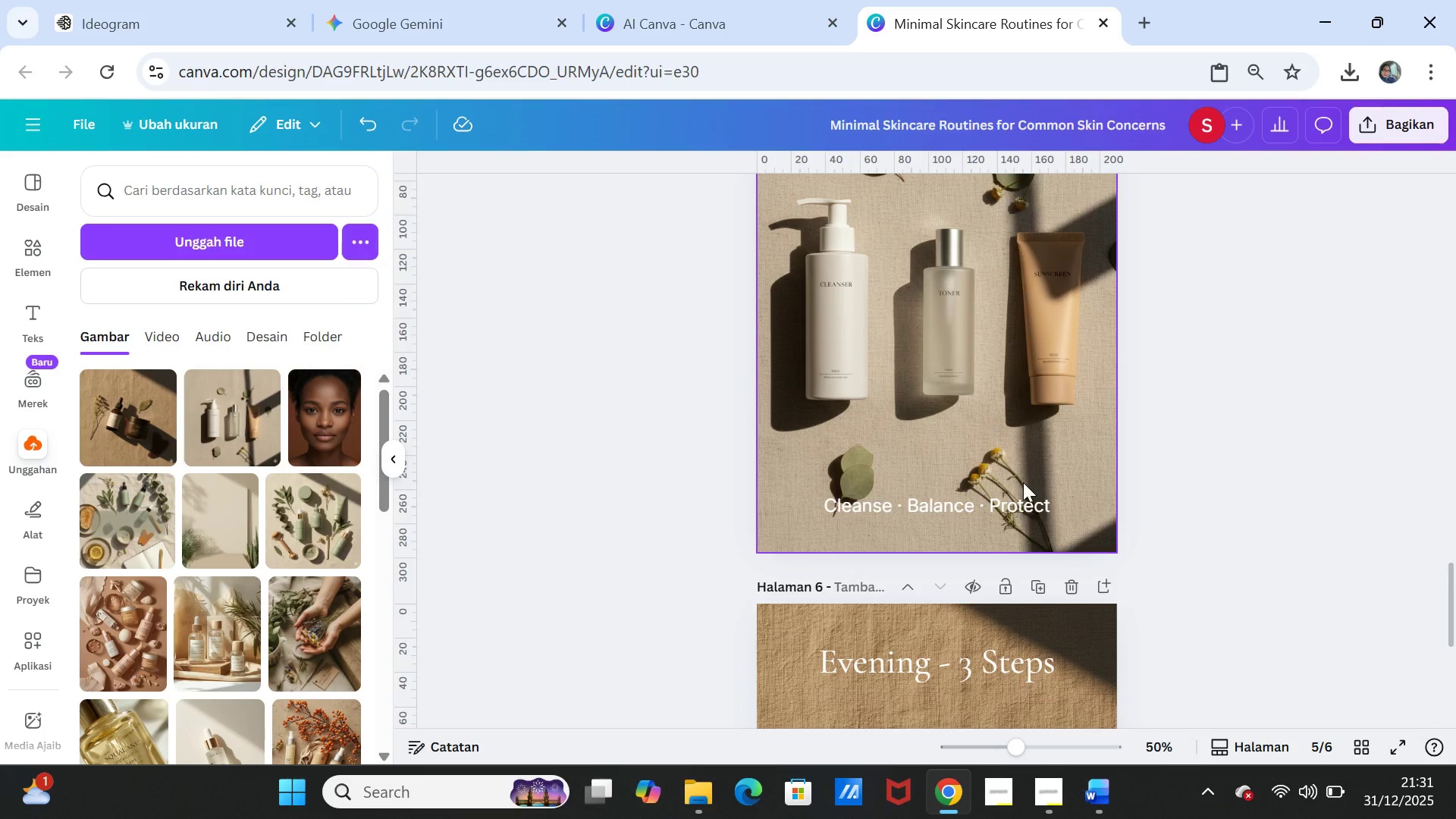 
scroll: coordinate [1051, 537], scroll_direction: down, amount: 3.0
 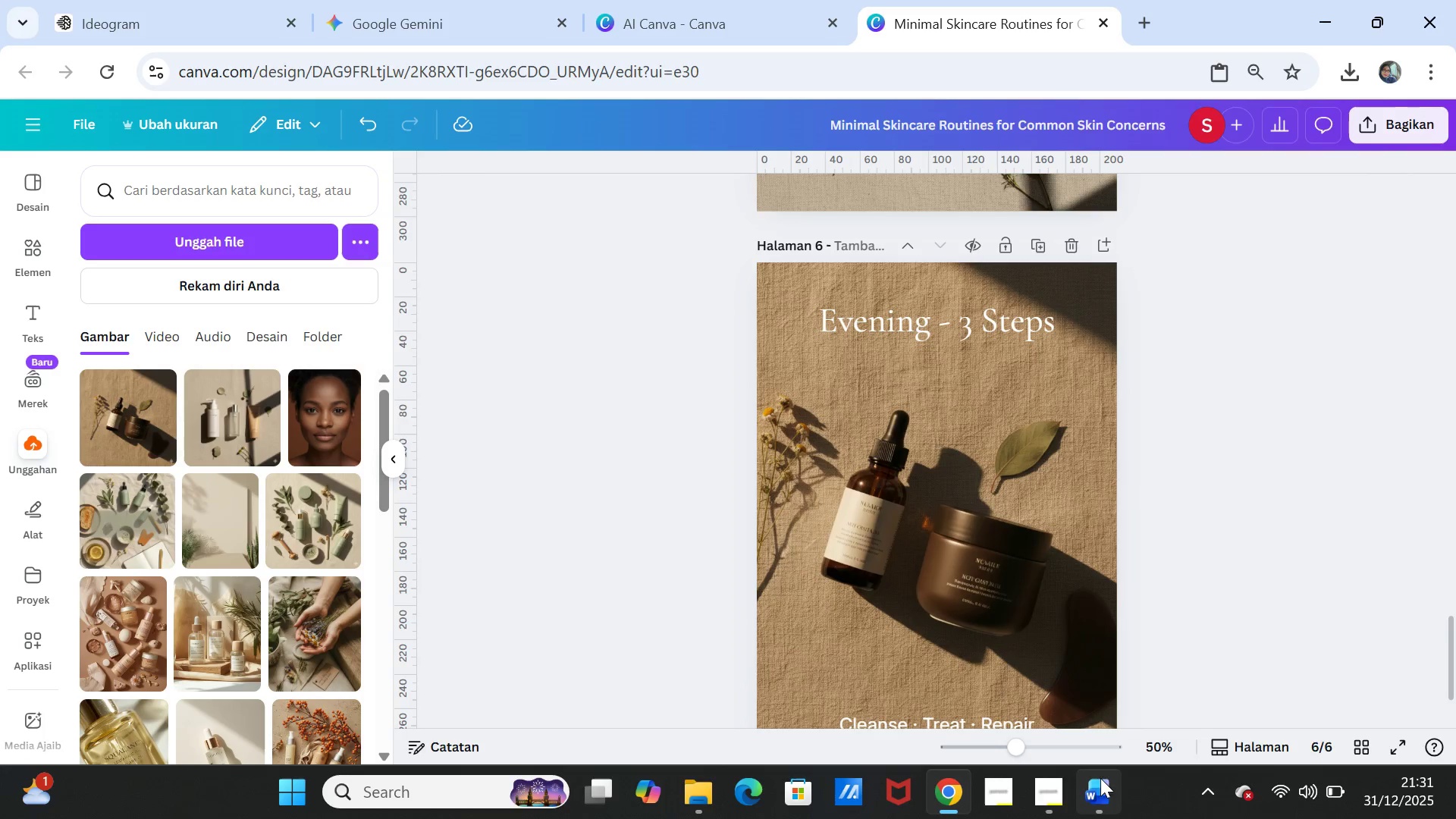 
mouse_move([1086, 776])
 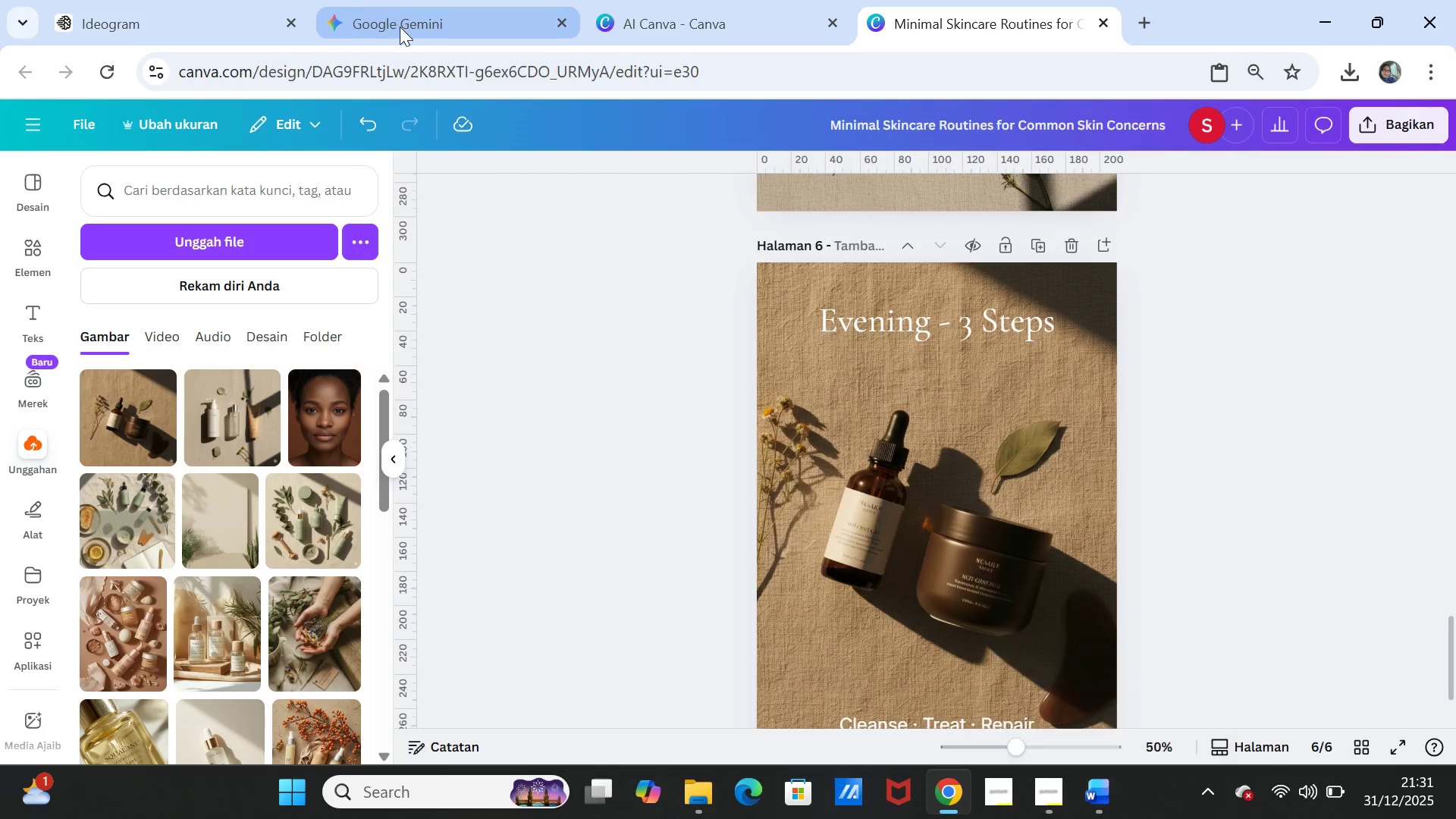 
left_click([400, 27])
 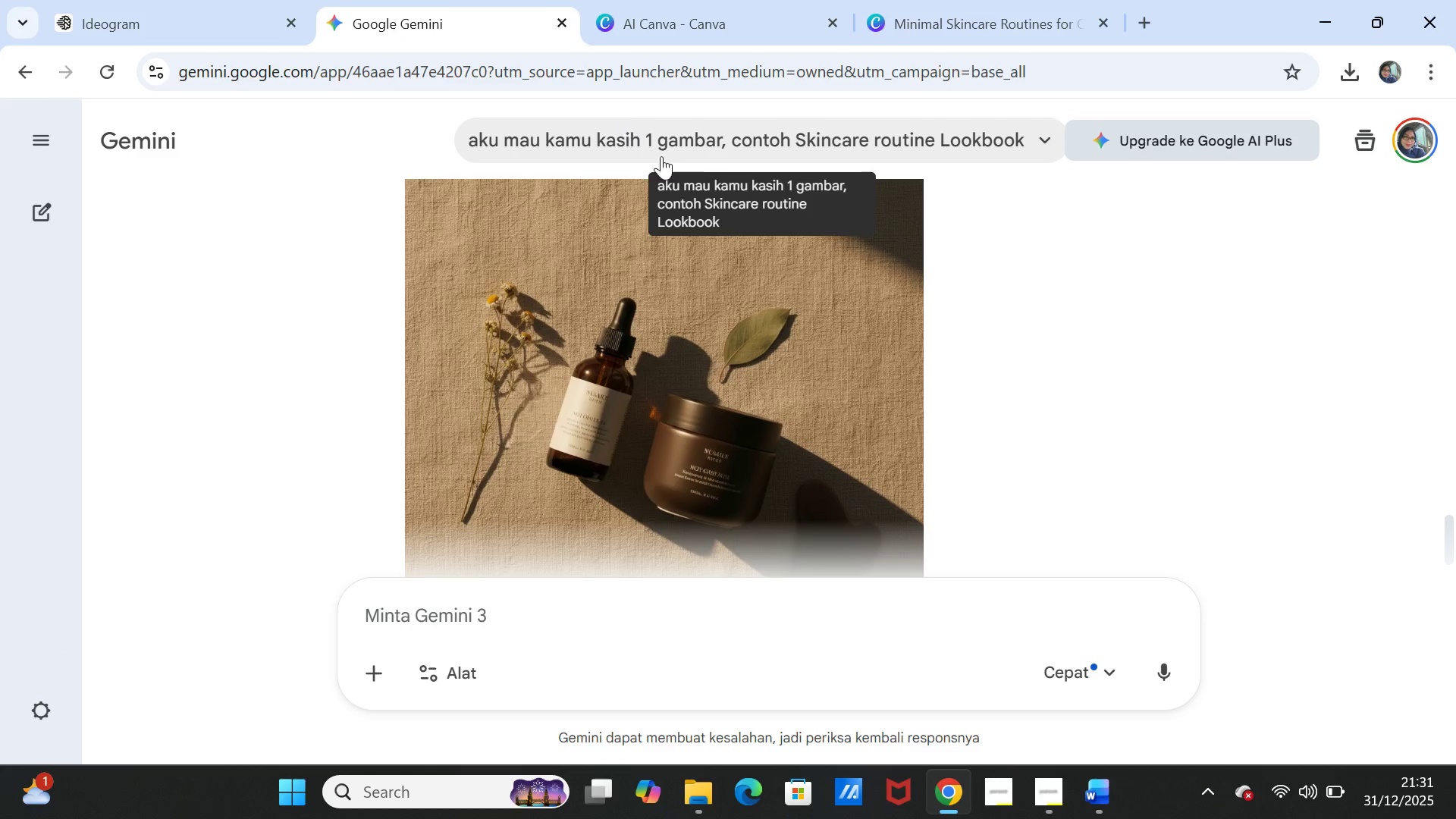 
scroll: coordinate [1101, 321], scroll_direction: up, amount: 3.0
 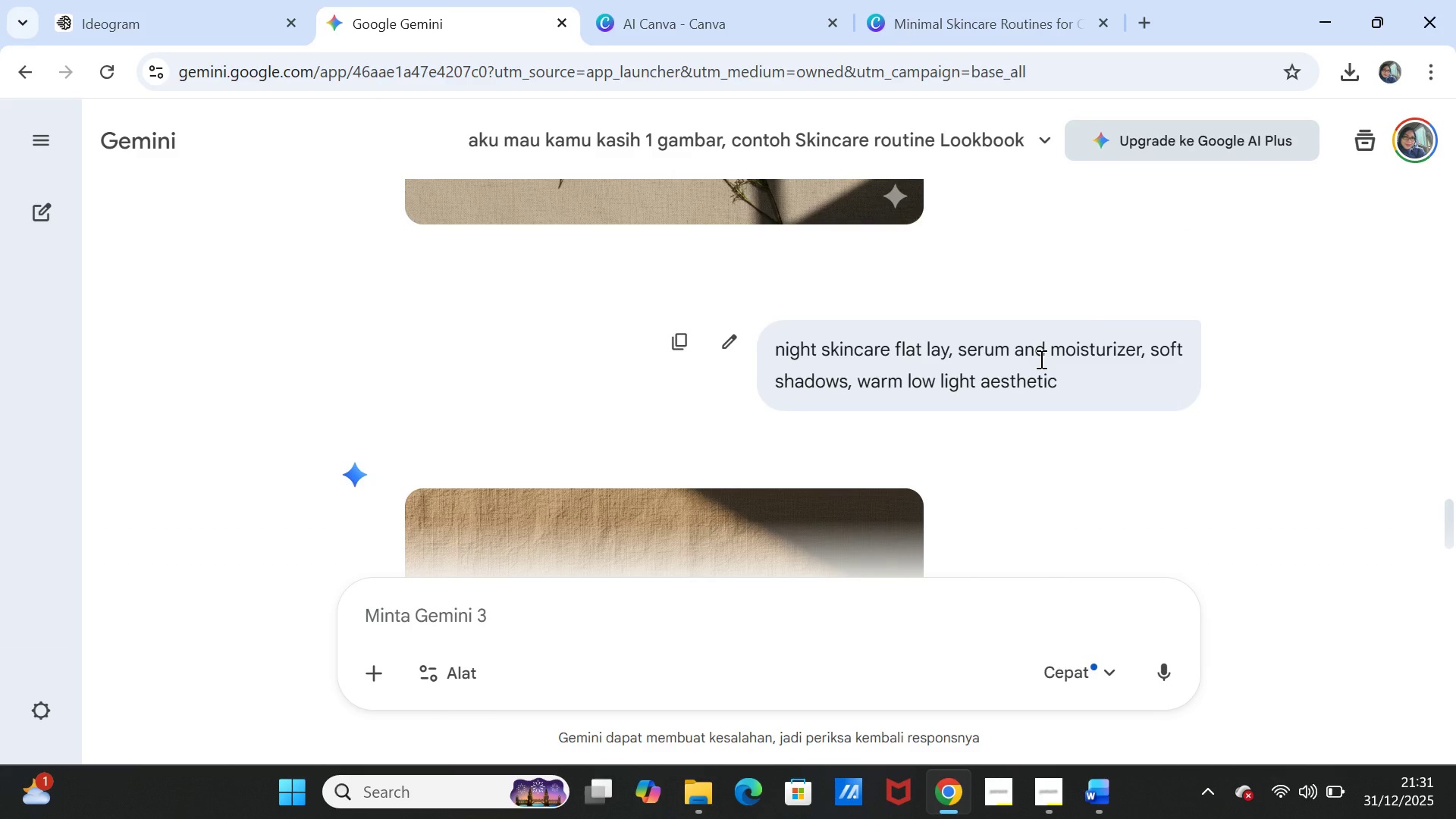 
left_click([1040, 359])
 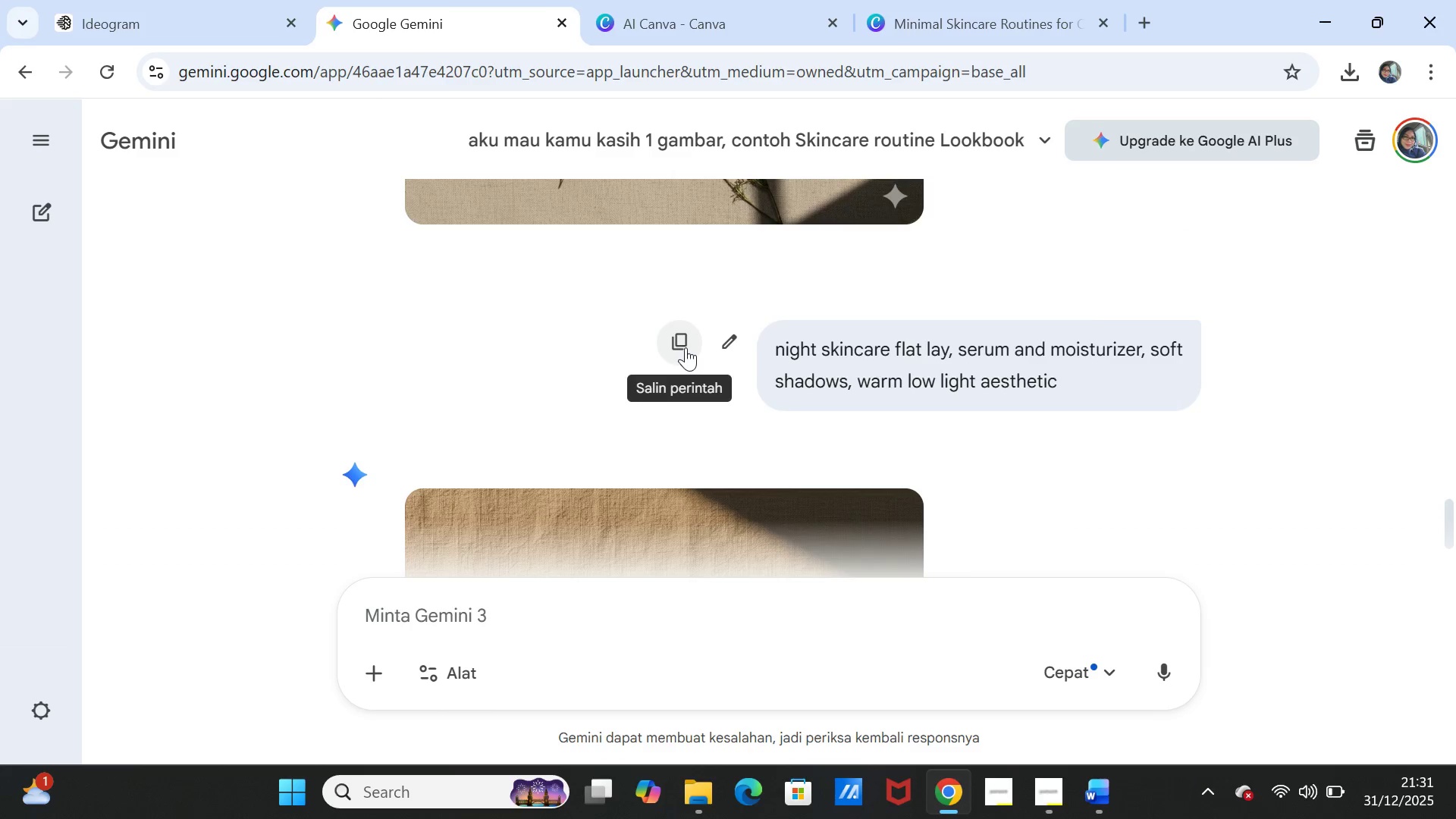 
left_click([686, 347])
 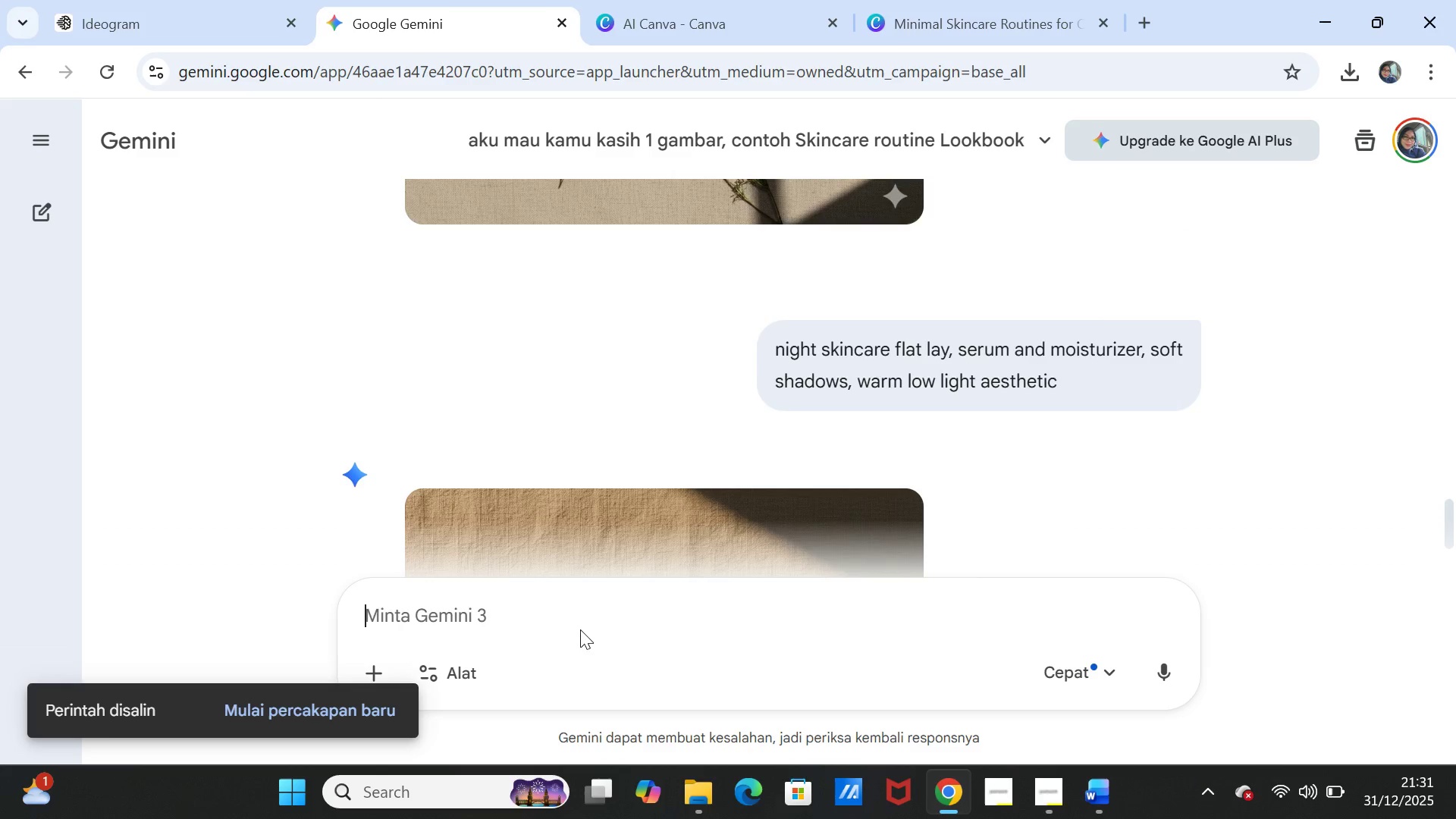 
double_click([580, 629])
 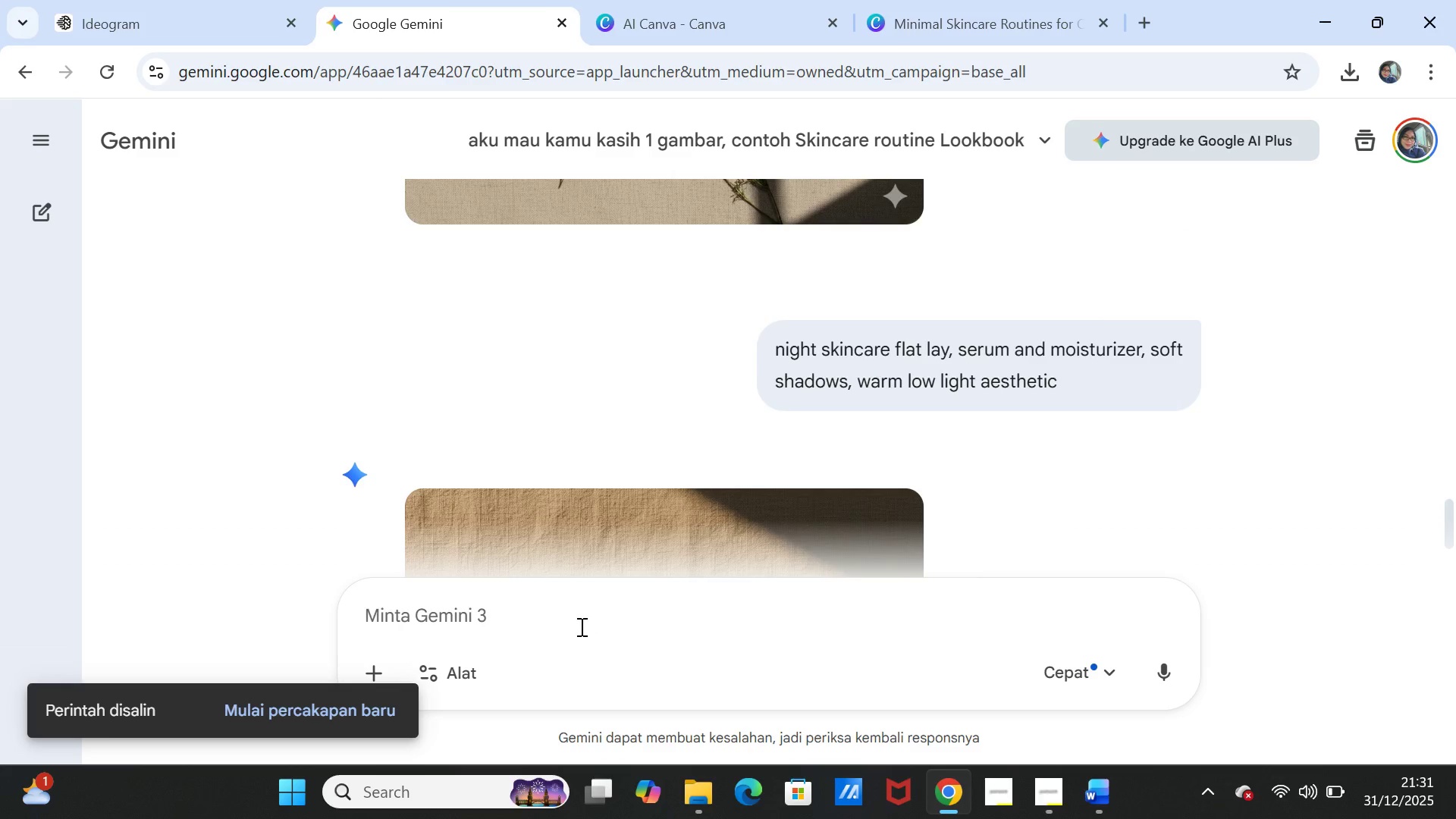 
key(Control+V)
 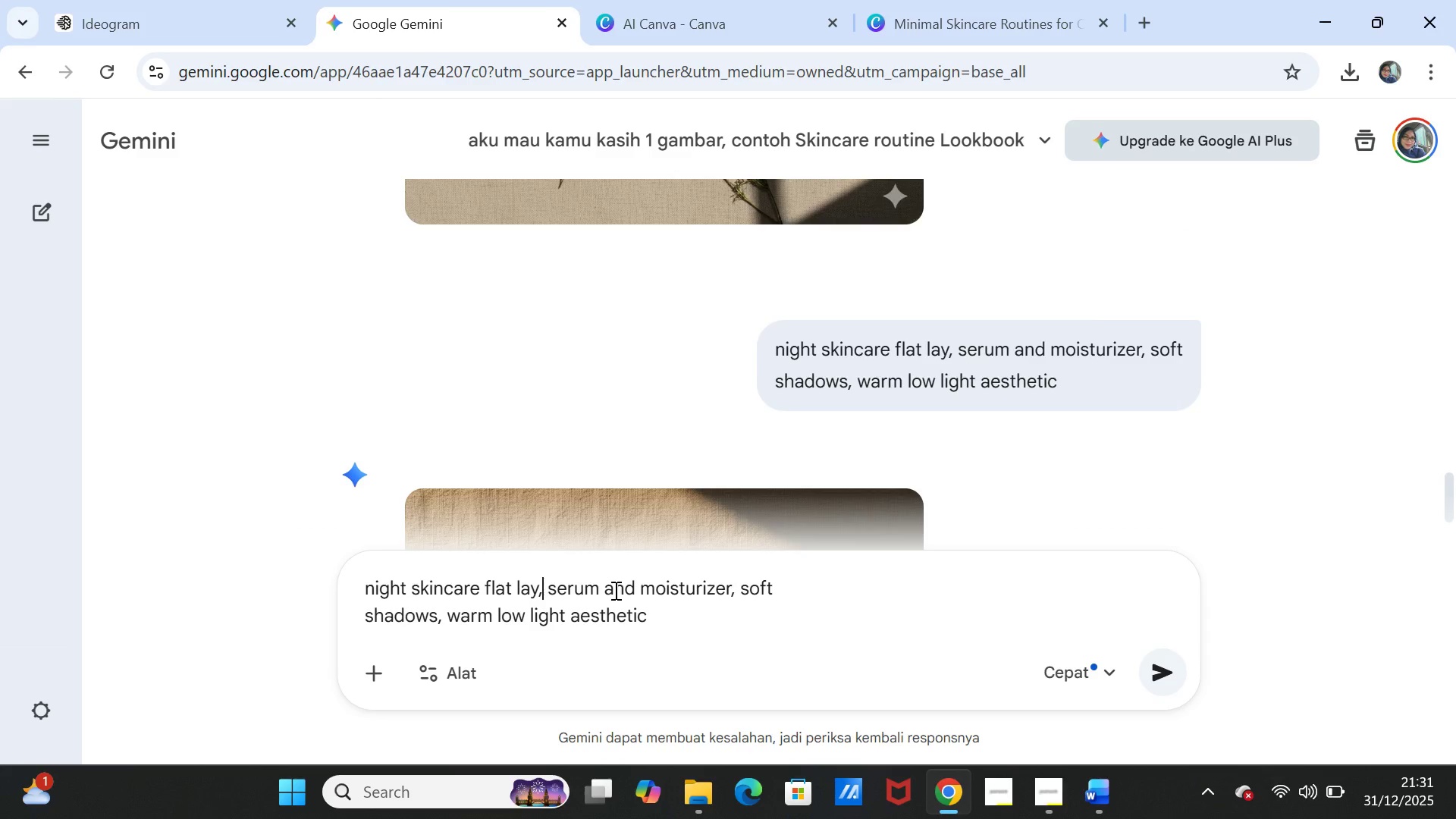 
type( cleanse,)
 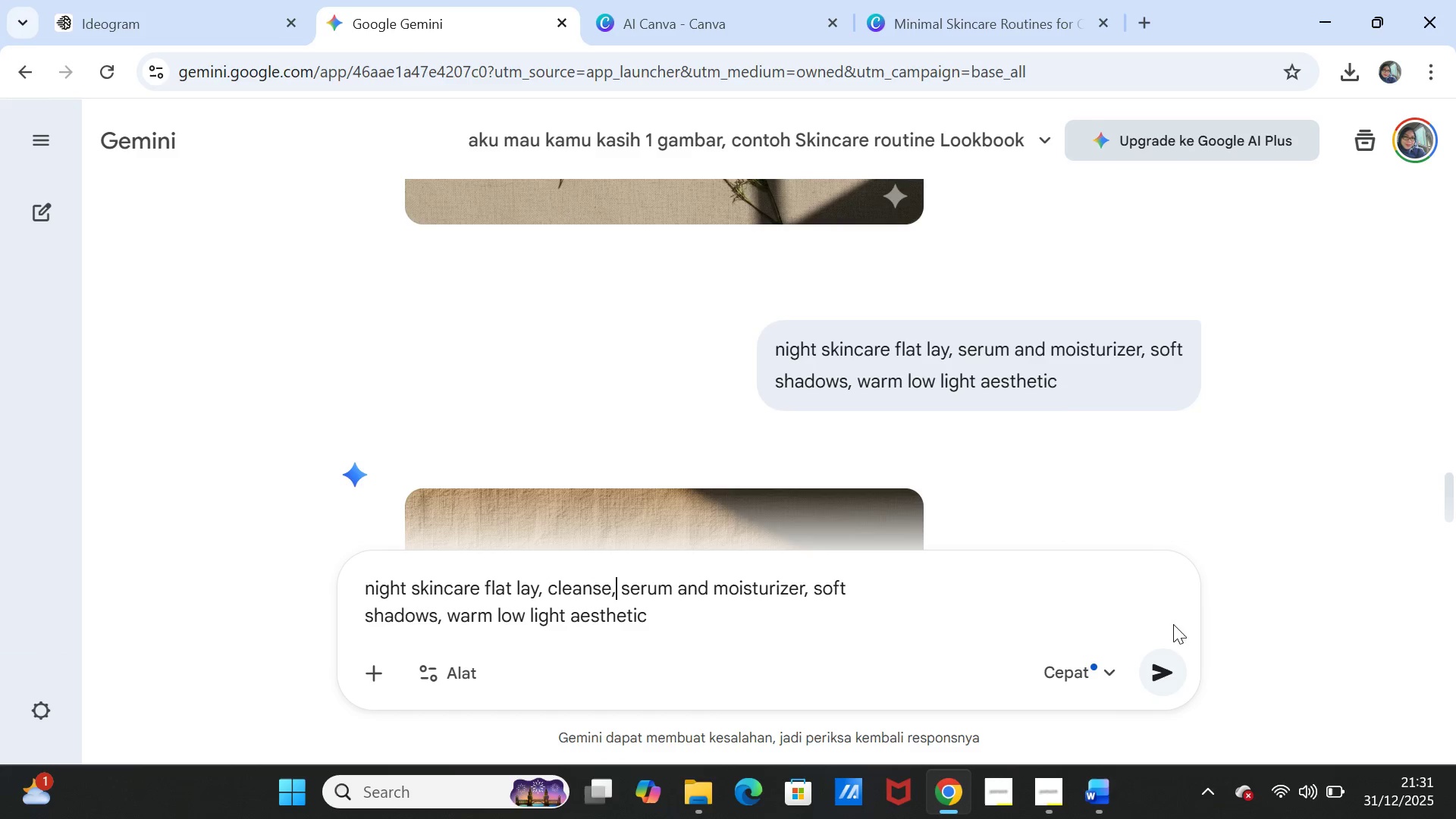 
left_click([1163, 666])
 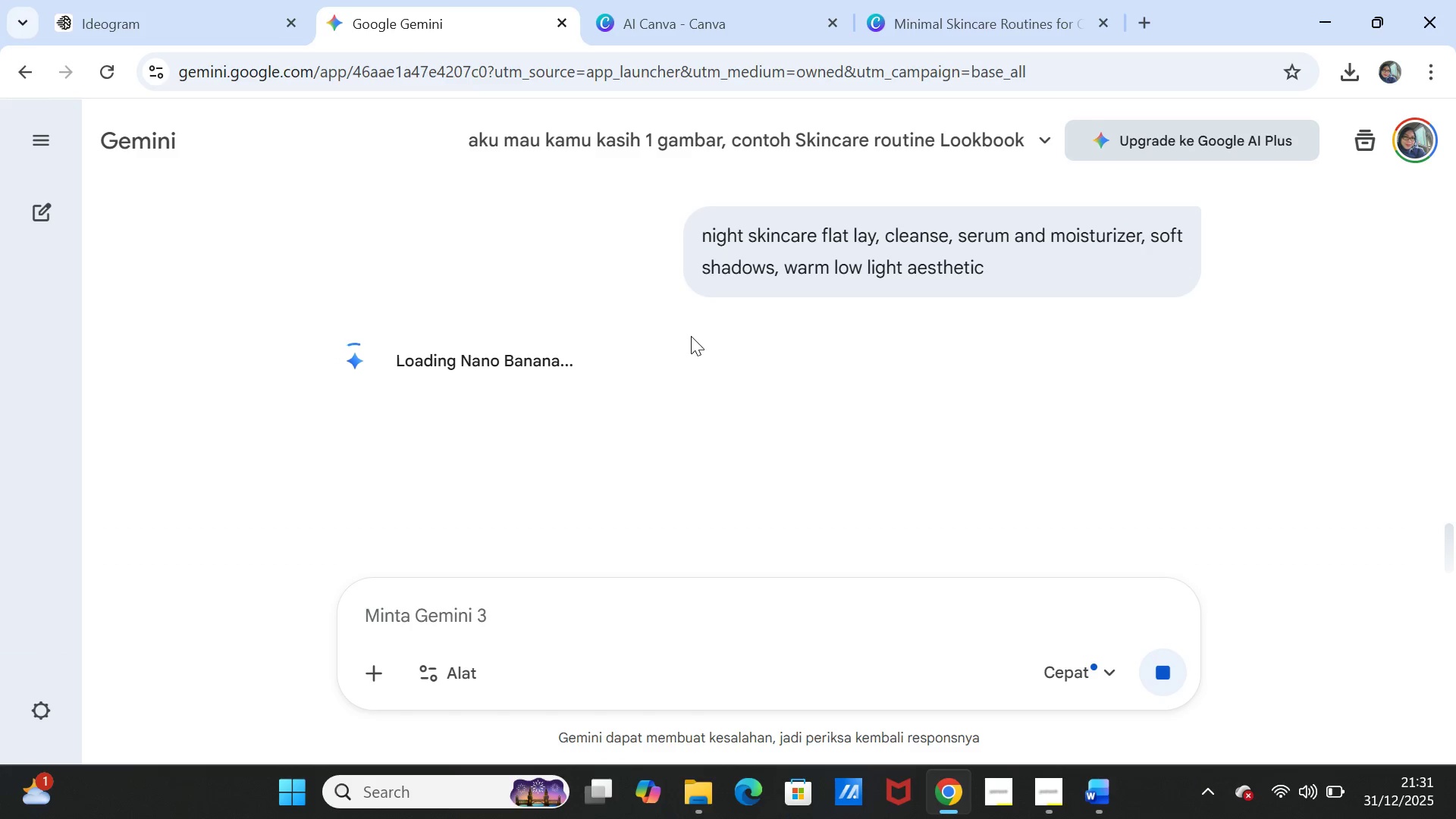 
wait(28.11)
 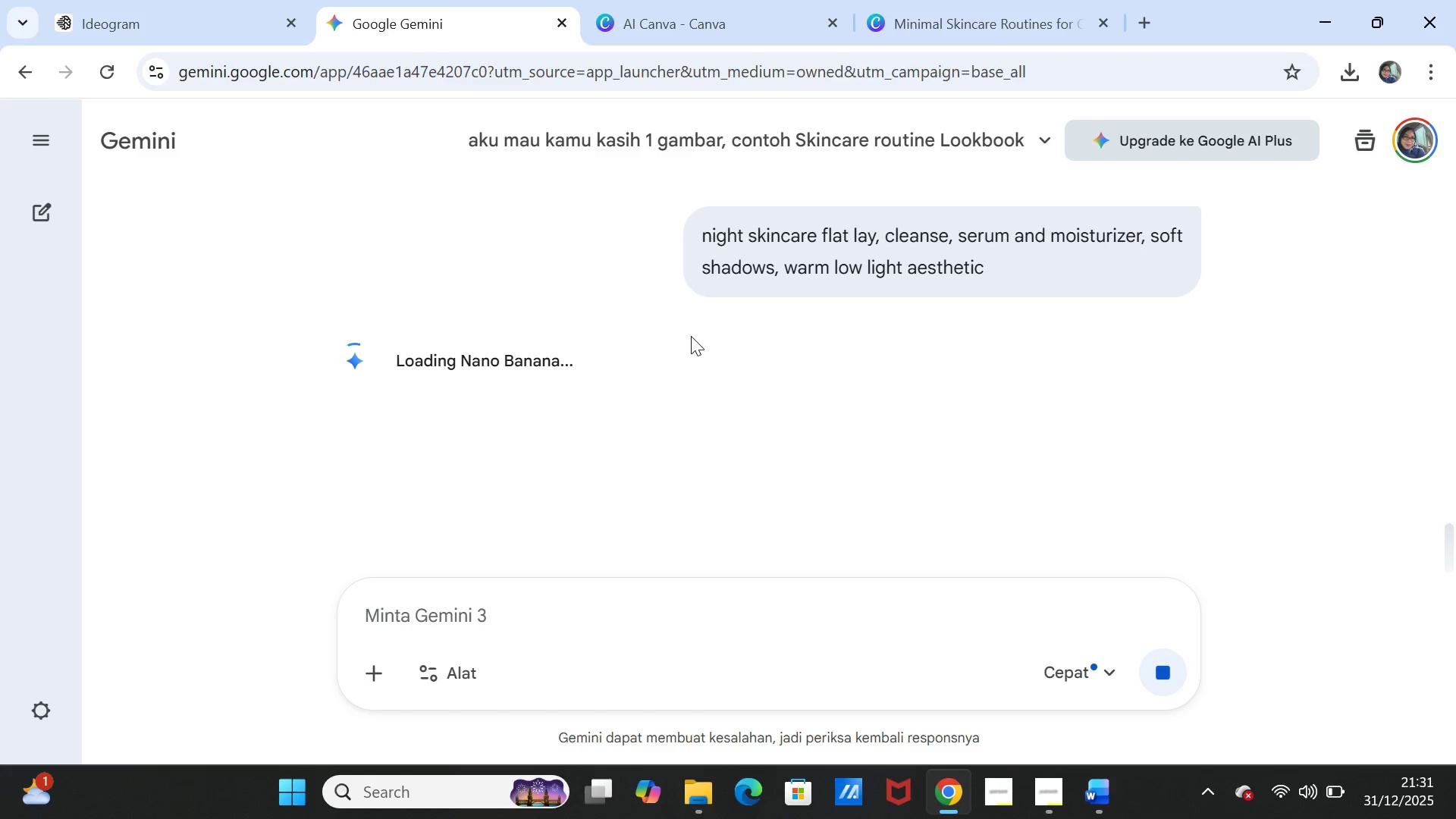 
scroll: coordinate [777, 375], scroll_direction: down, amount: 3.0
 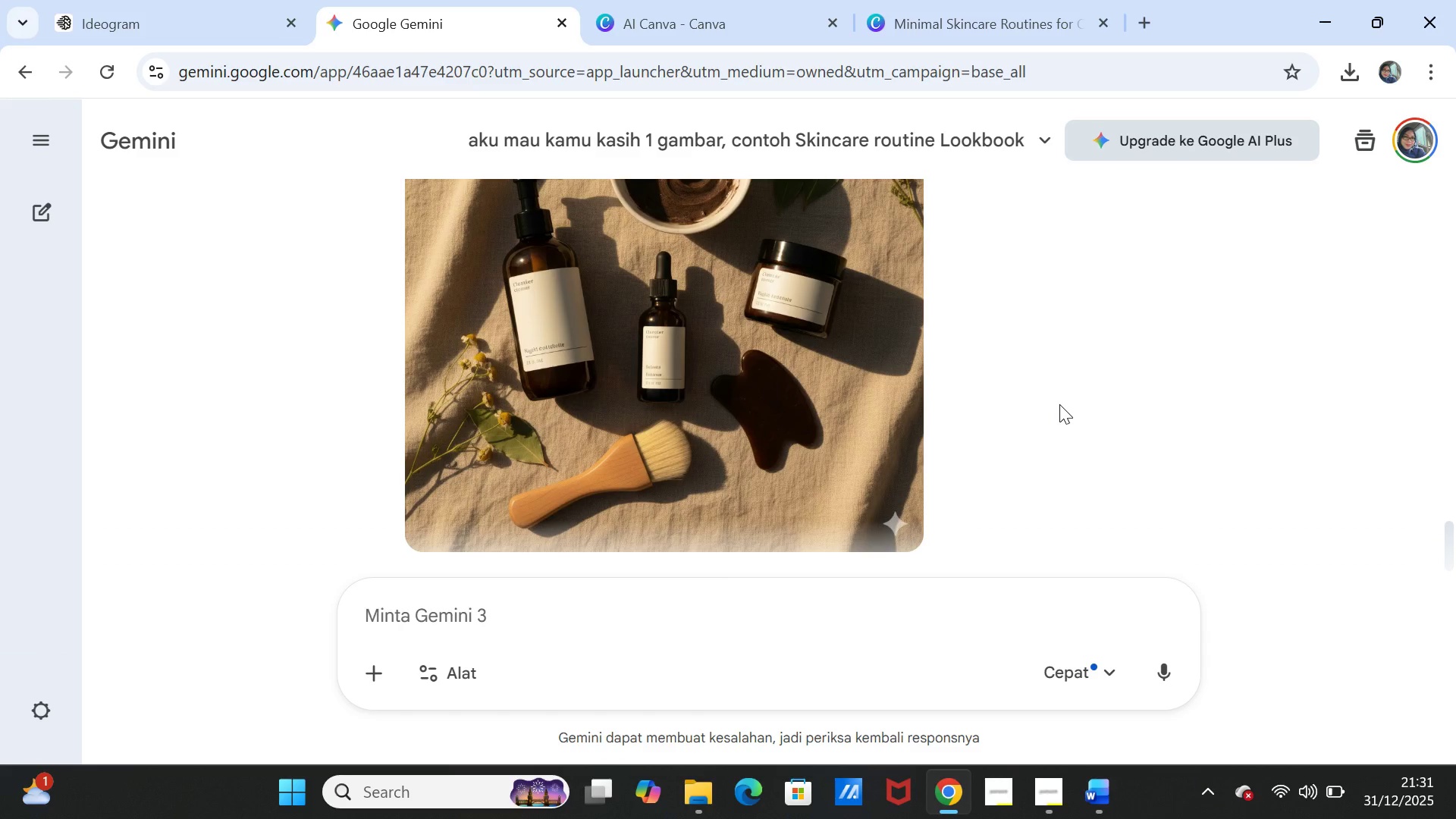 
scroll: coordinate [1059, 404], scroll_direction: up, amount: 4.0
 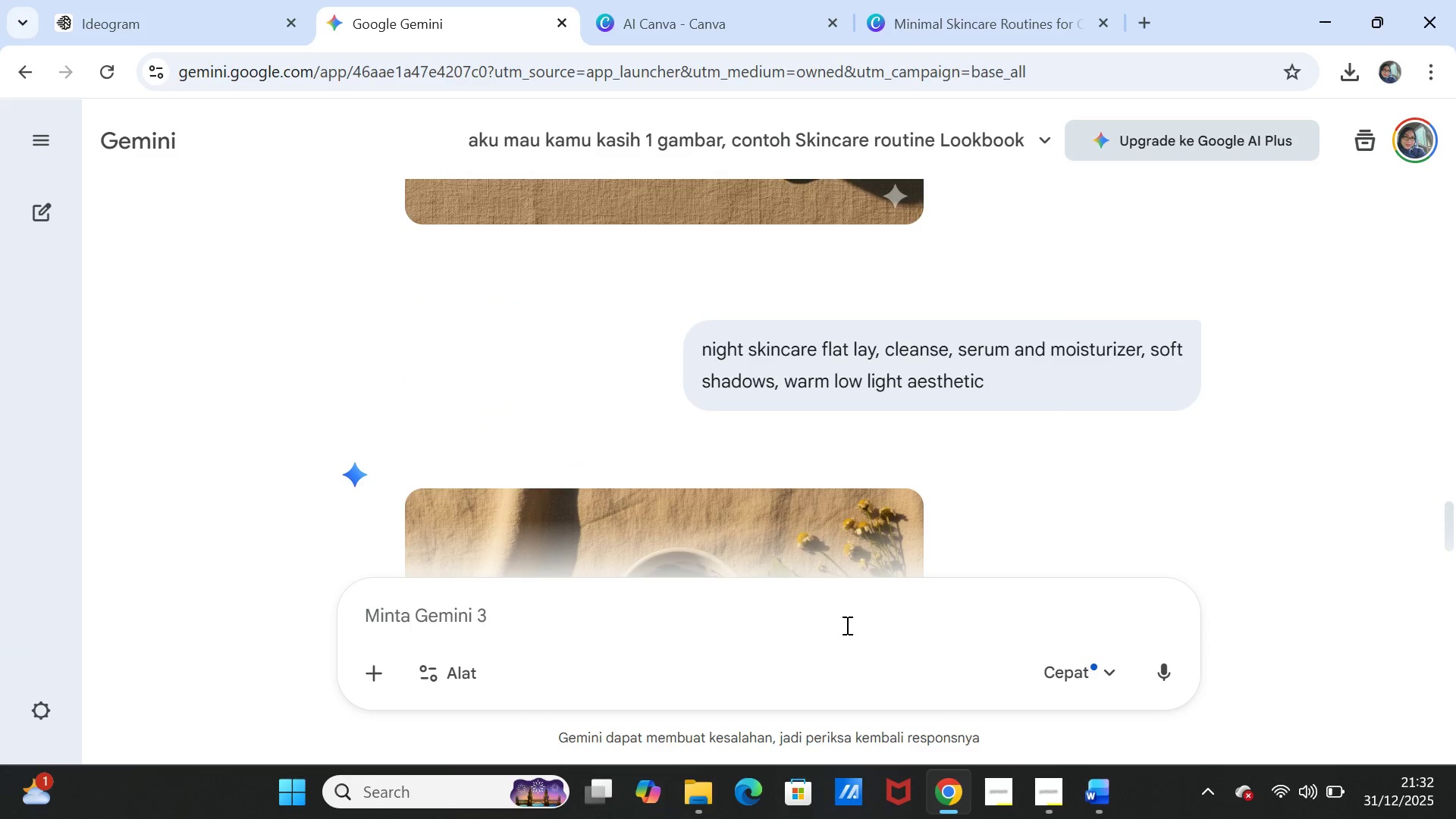 
left_click([842, 626])
 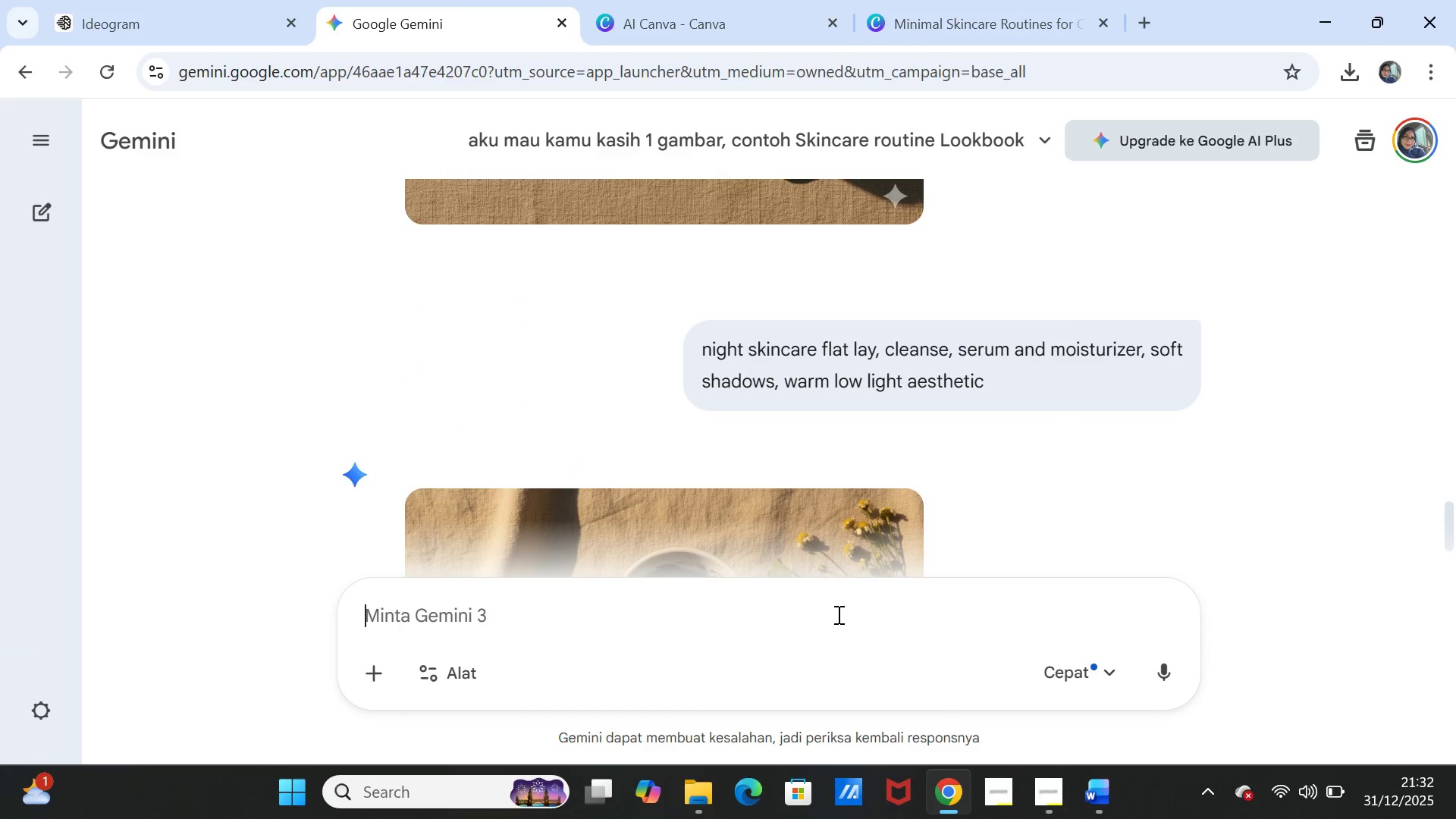 
key(Control+V)
 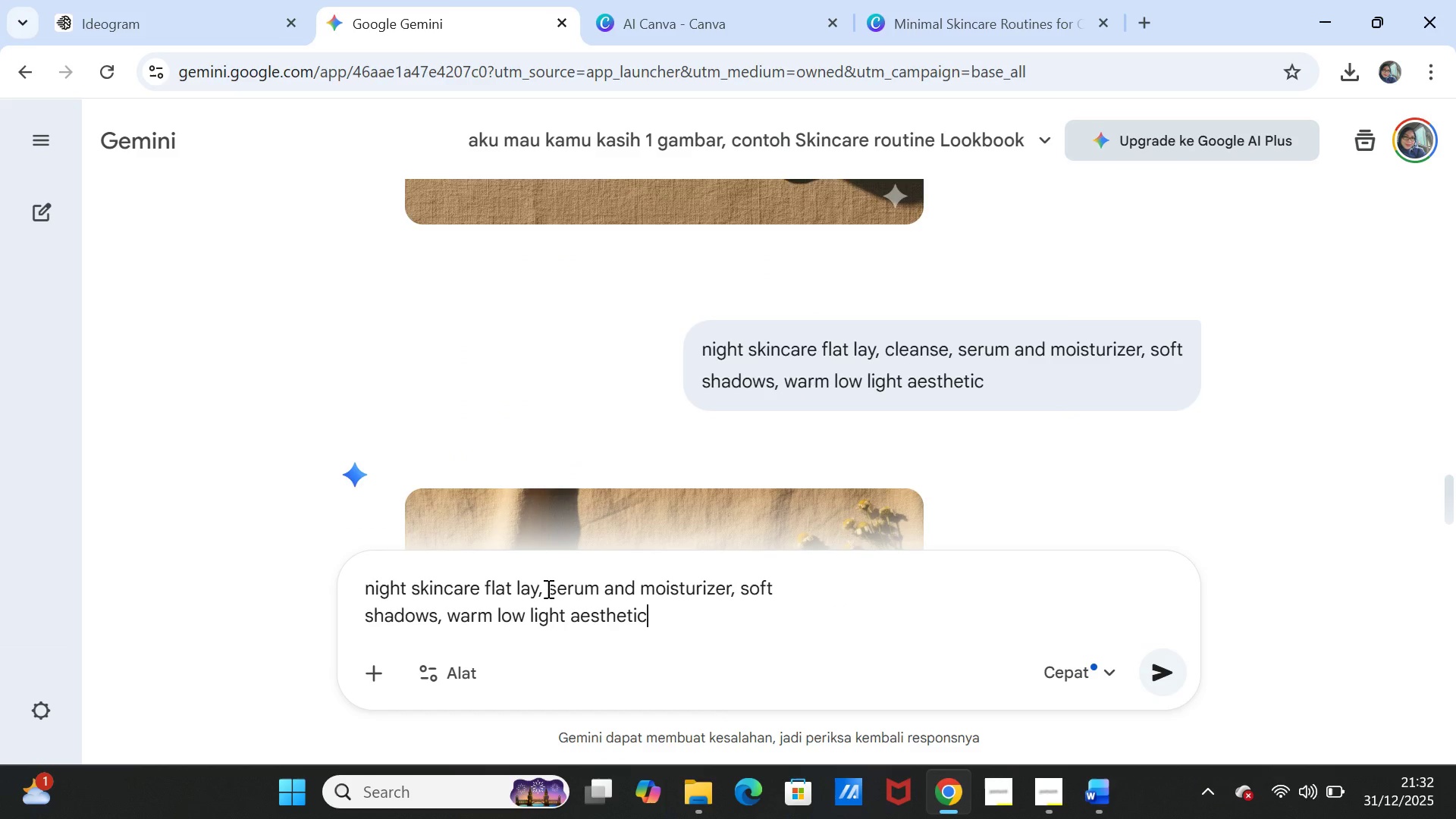 
left_click([547, 588])
 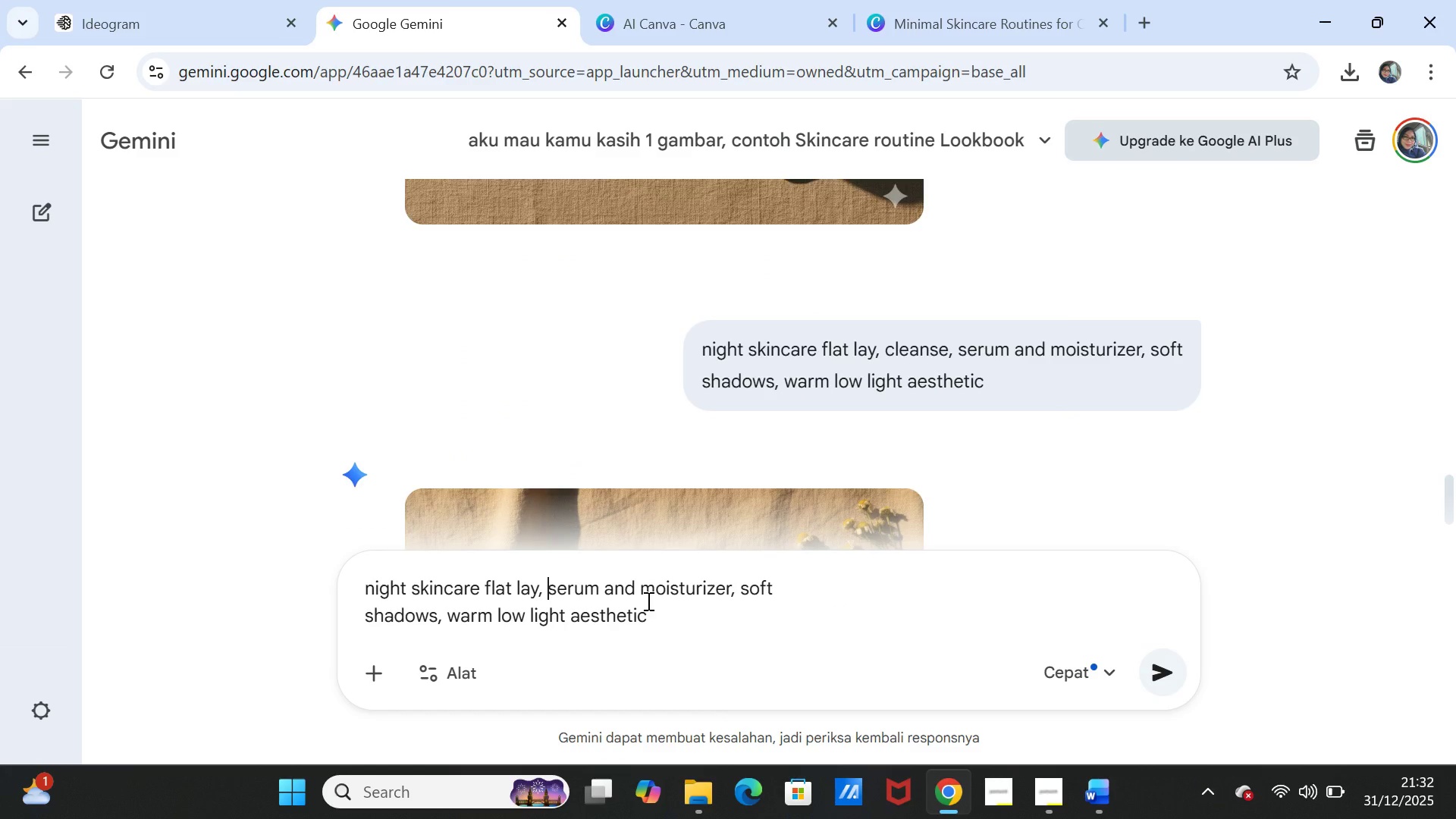 
type(cleasner )
key(Backspace)
key(Backspace)
key(Backspace)
key(Backspace)
key(Backspace)
type(nser wash, )
 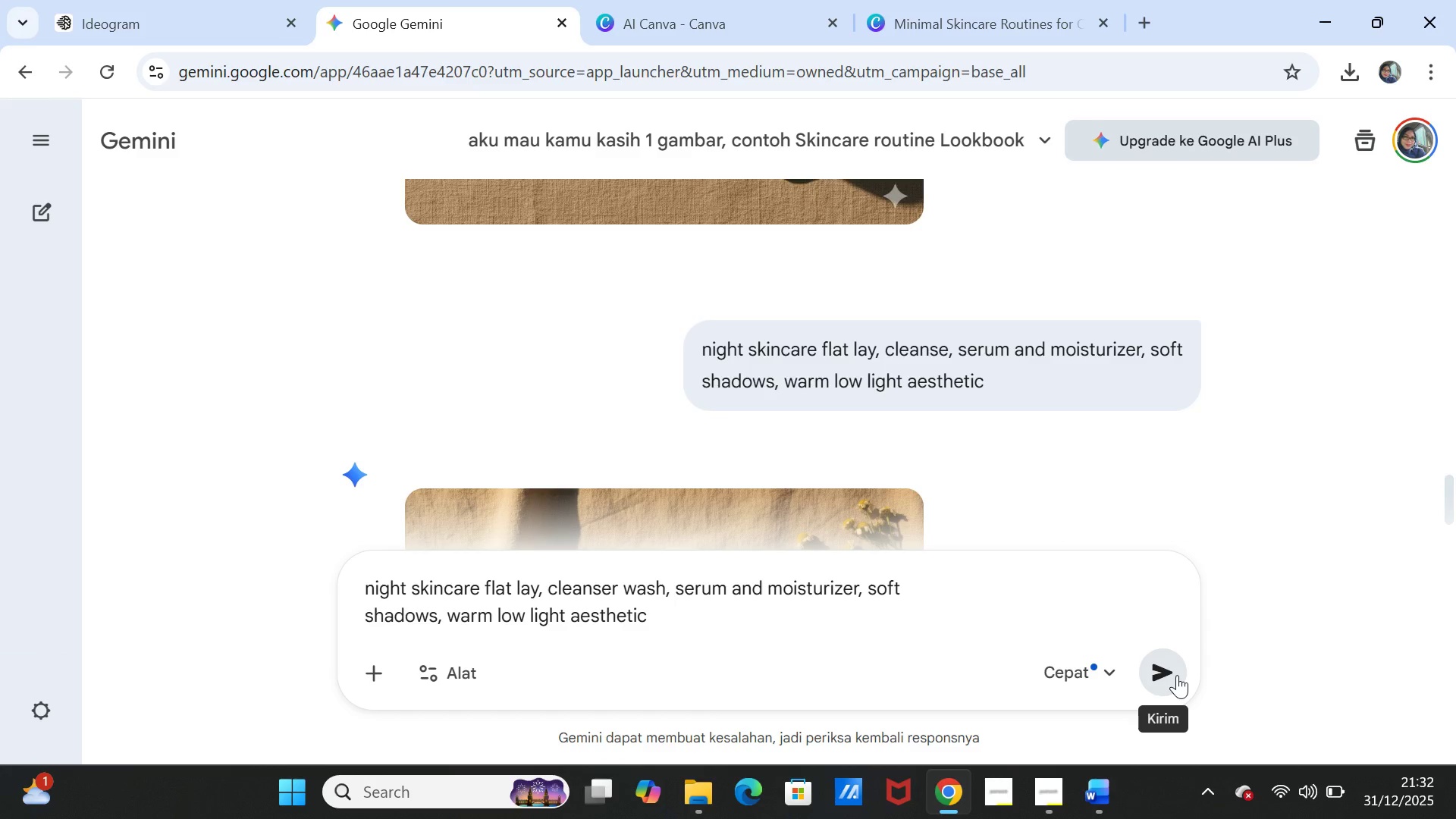 
left_click([1177, 675])
 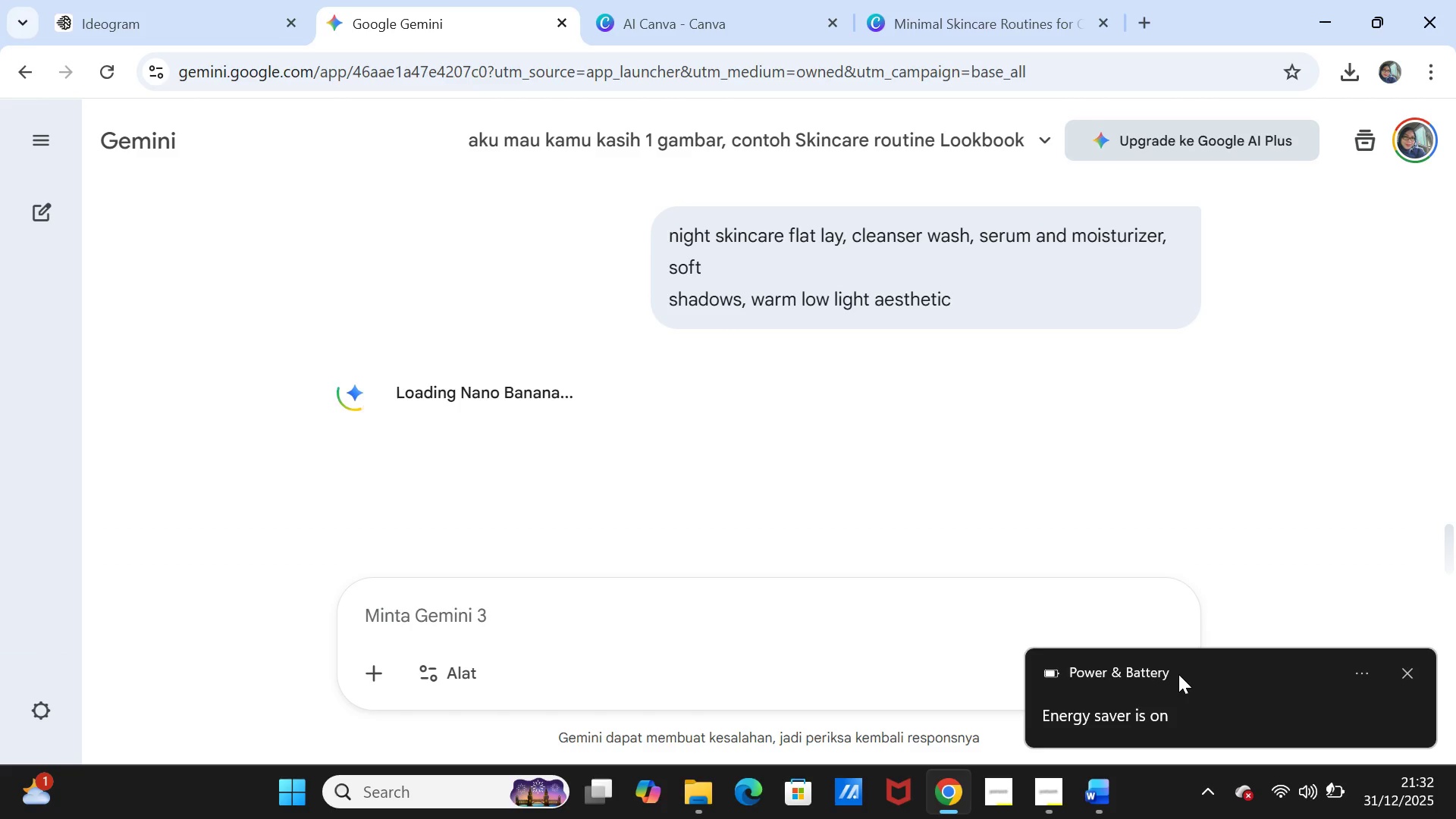 
wait(18.76)
 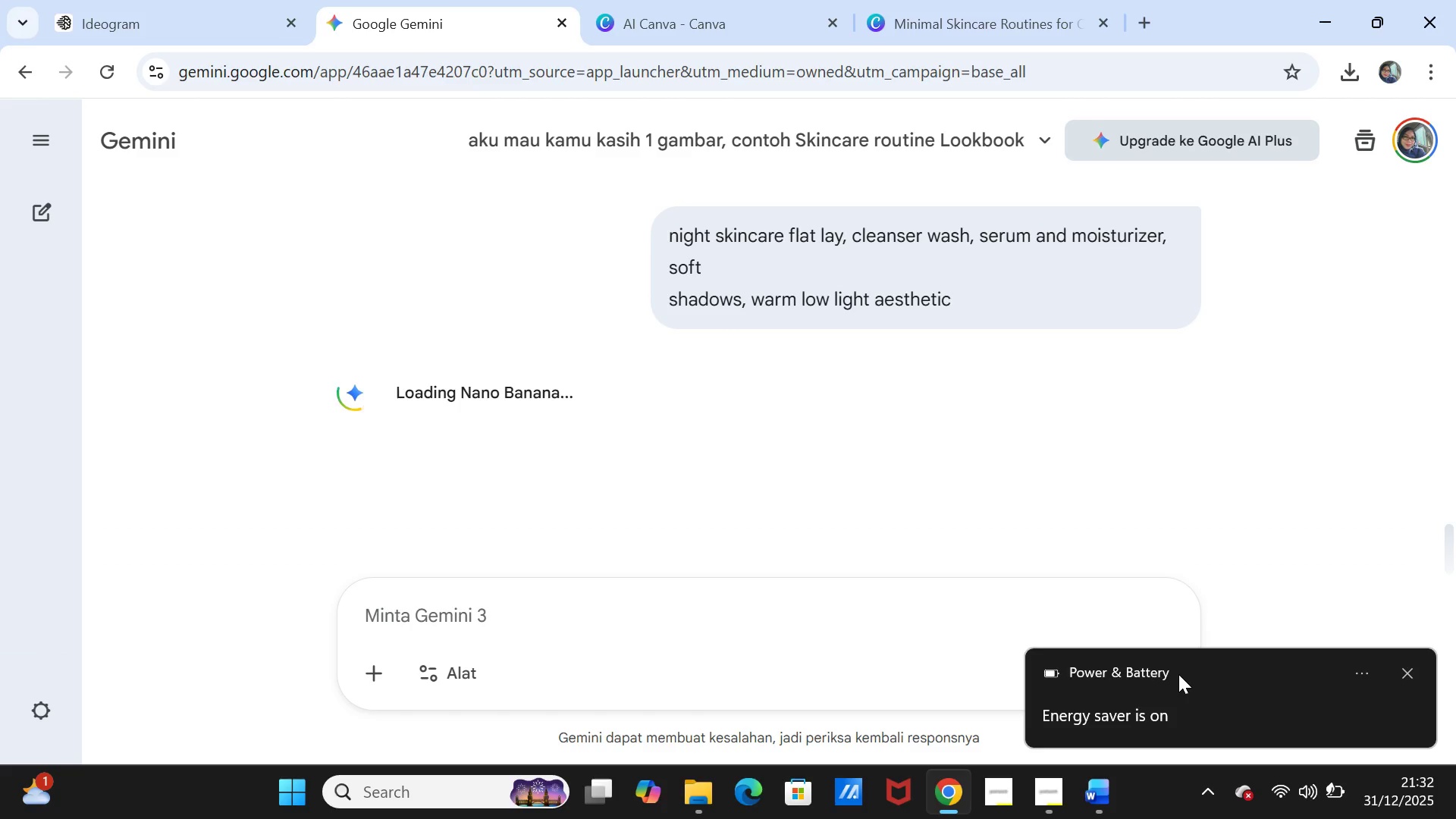 
scroll: coordinate [1159, 387], scroll_direction: down, amount: 3.0
 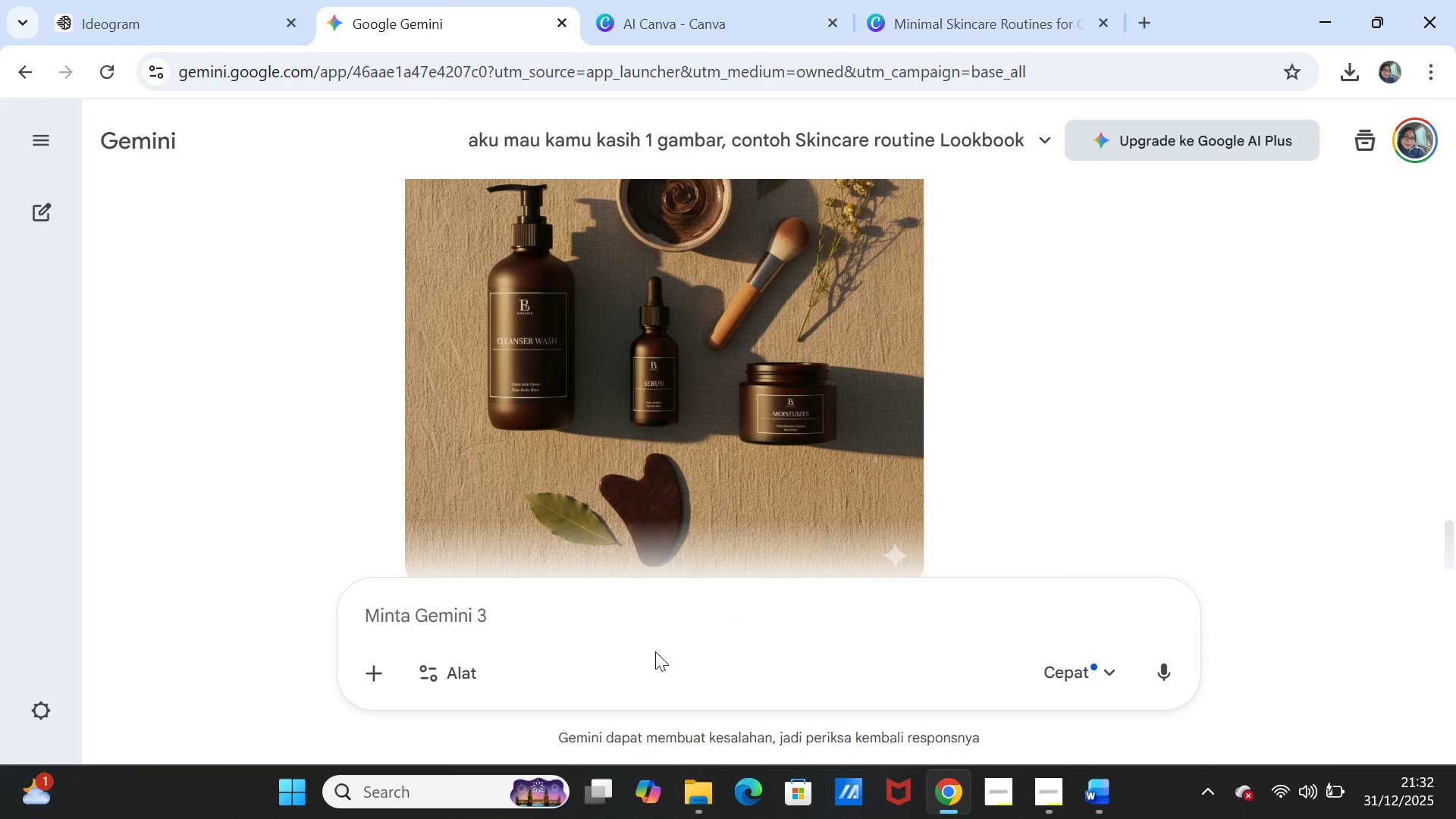 
left_click([601, 631])
 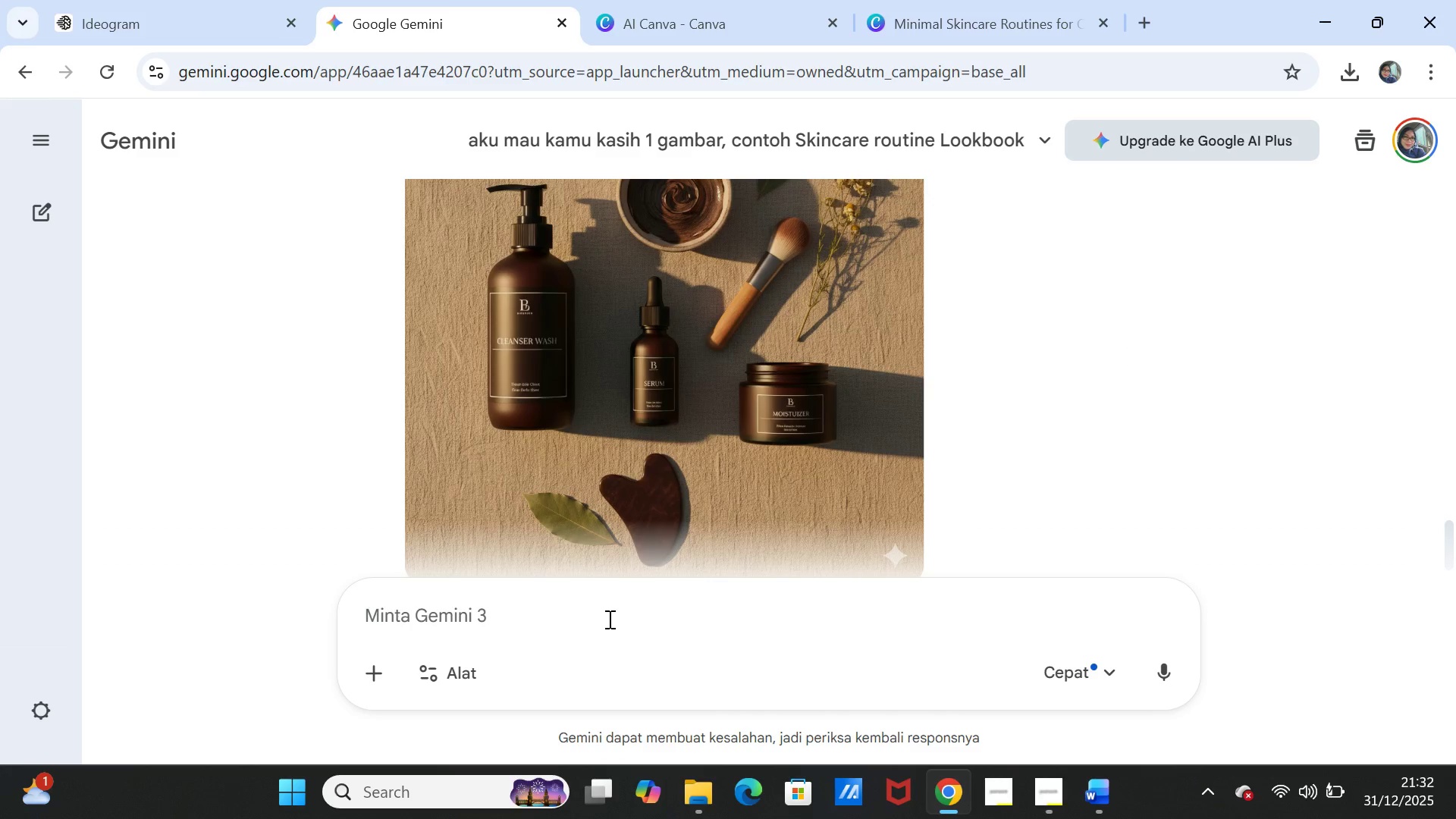 
key(Control+V)
 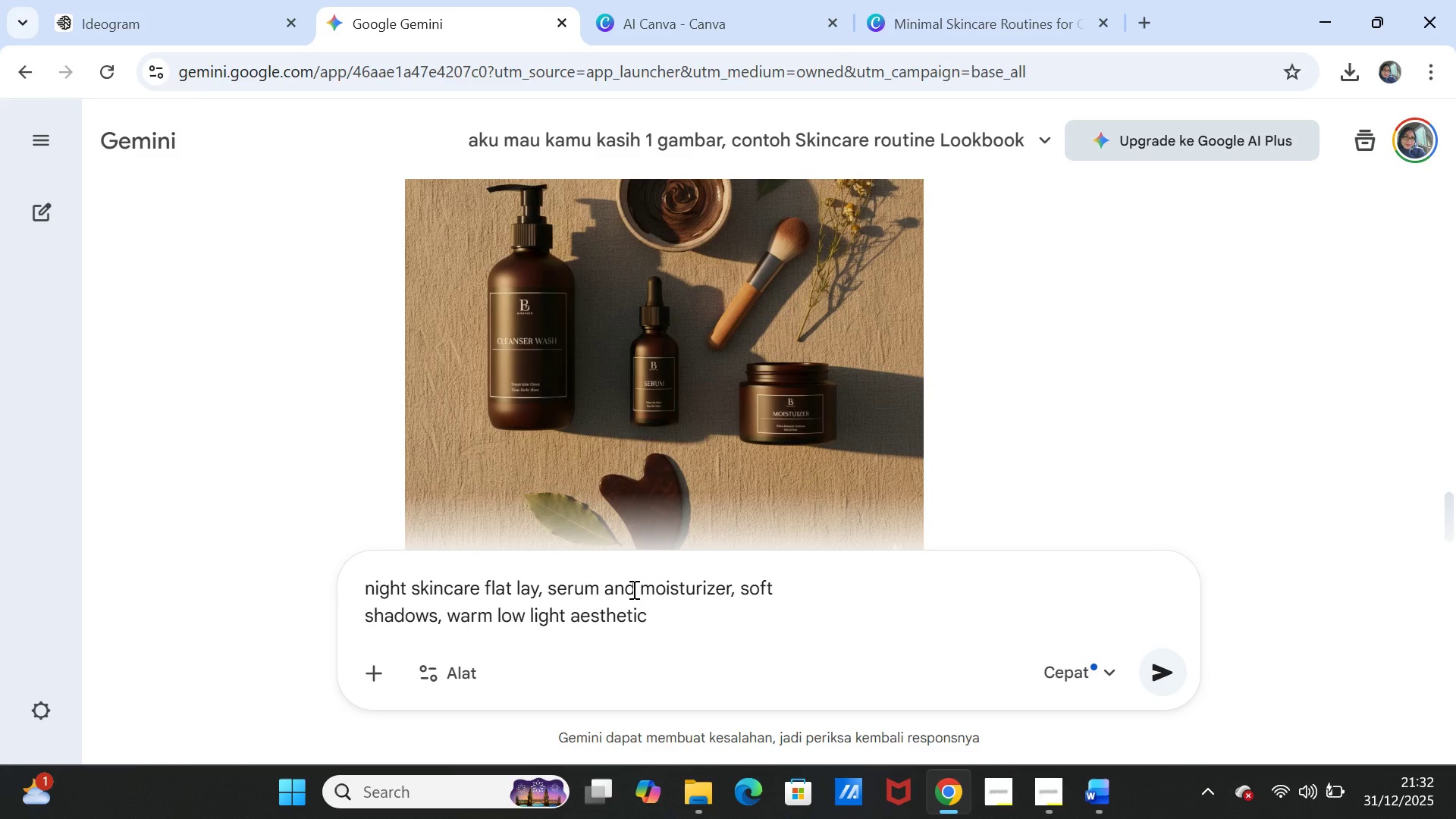 
type(cleasner)
key(Backspace)
key(Backspace)
key(Backspace)
key(Backspace)
type(nser face )
 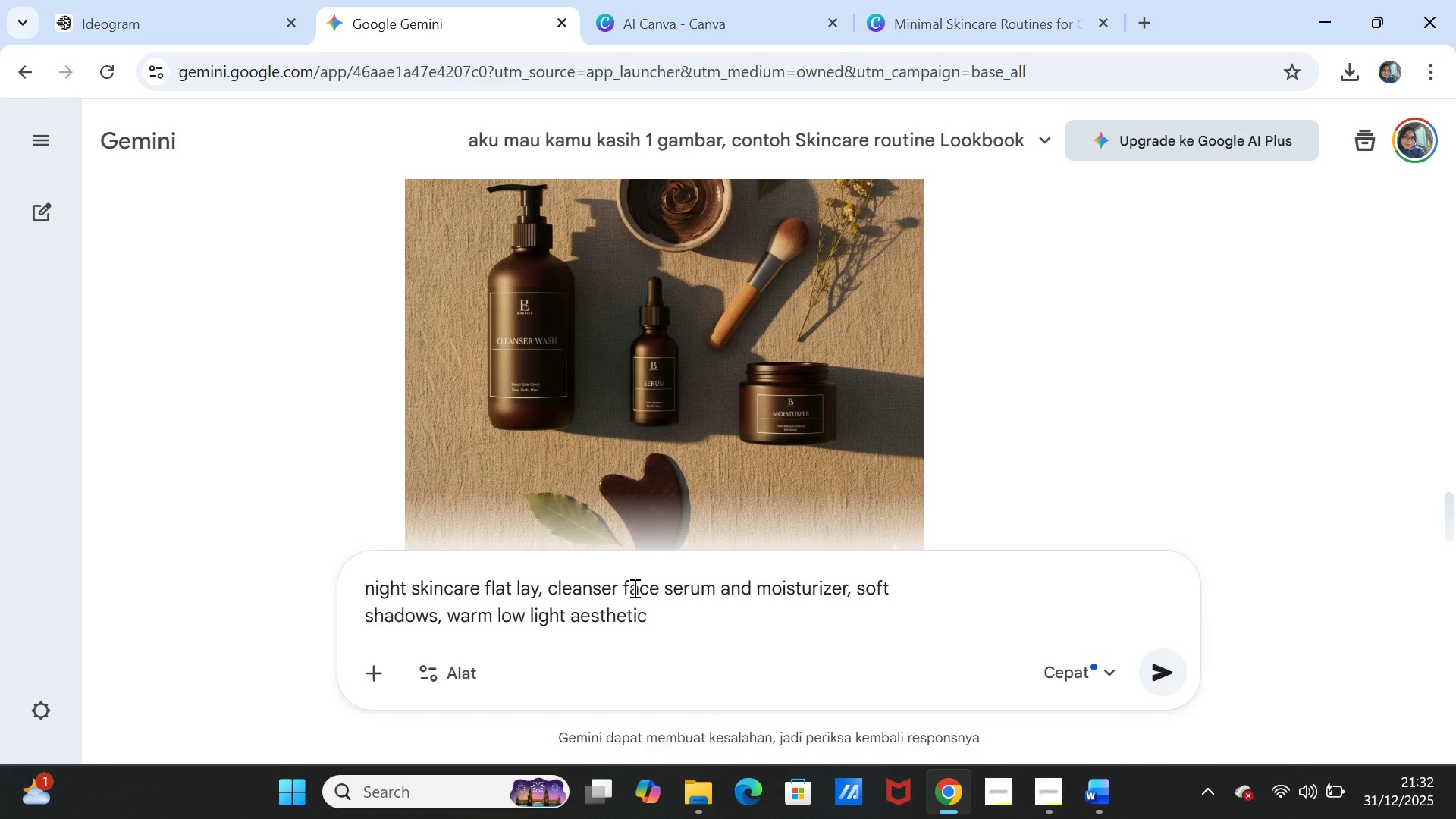 
key(Backspace)
type(wash, )
 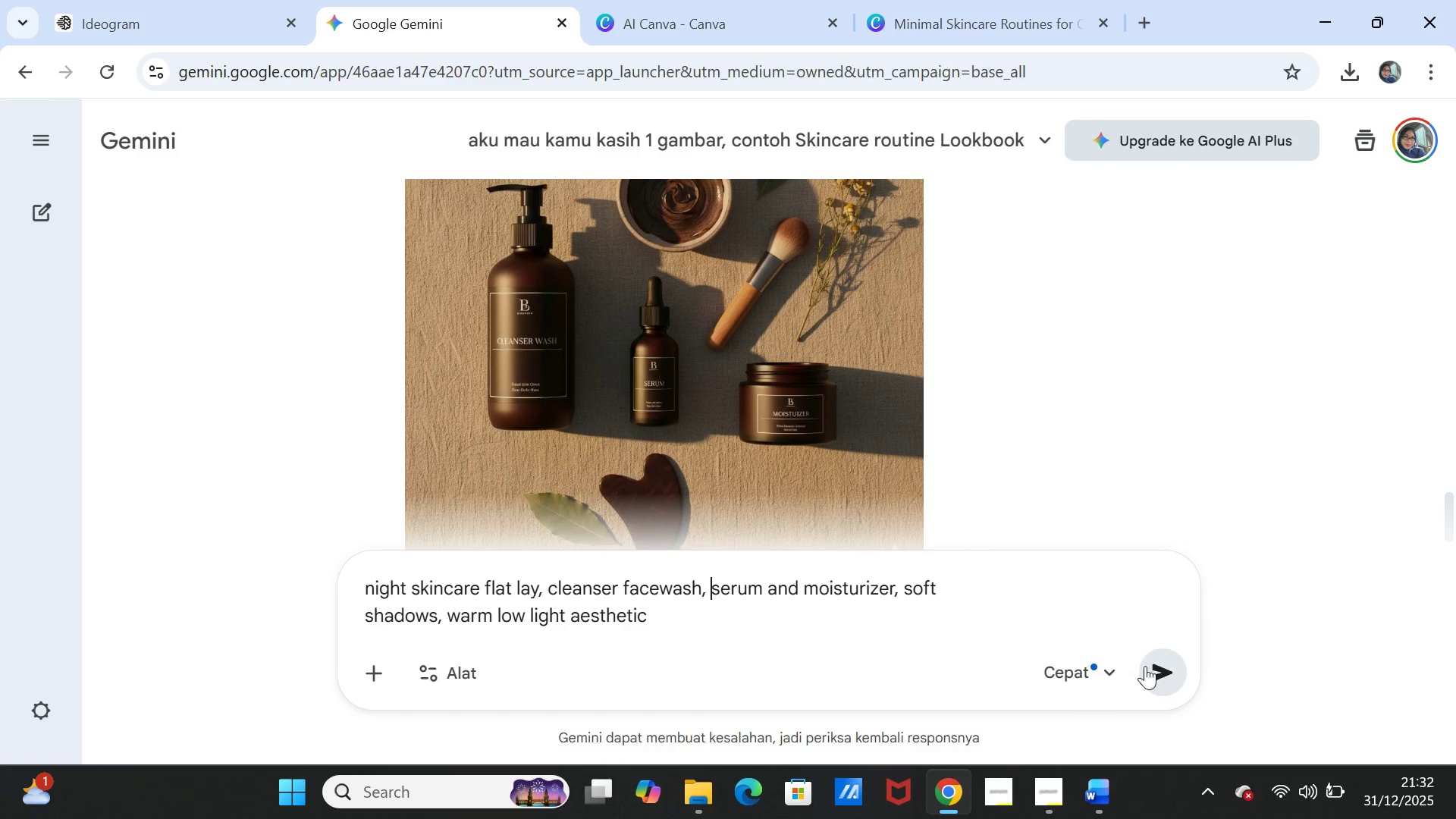 
left_click([1147, 673])
 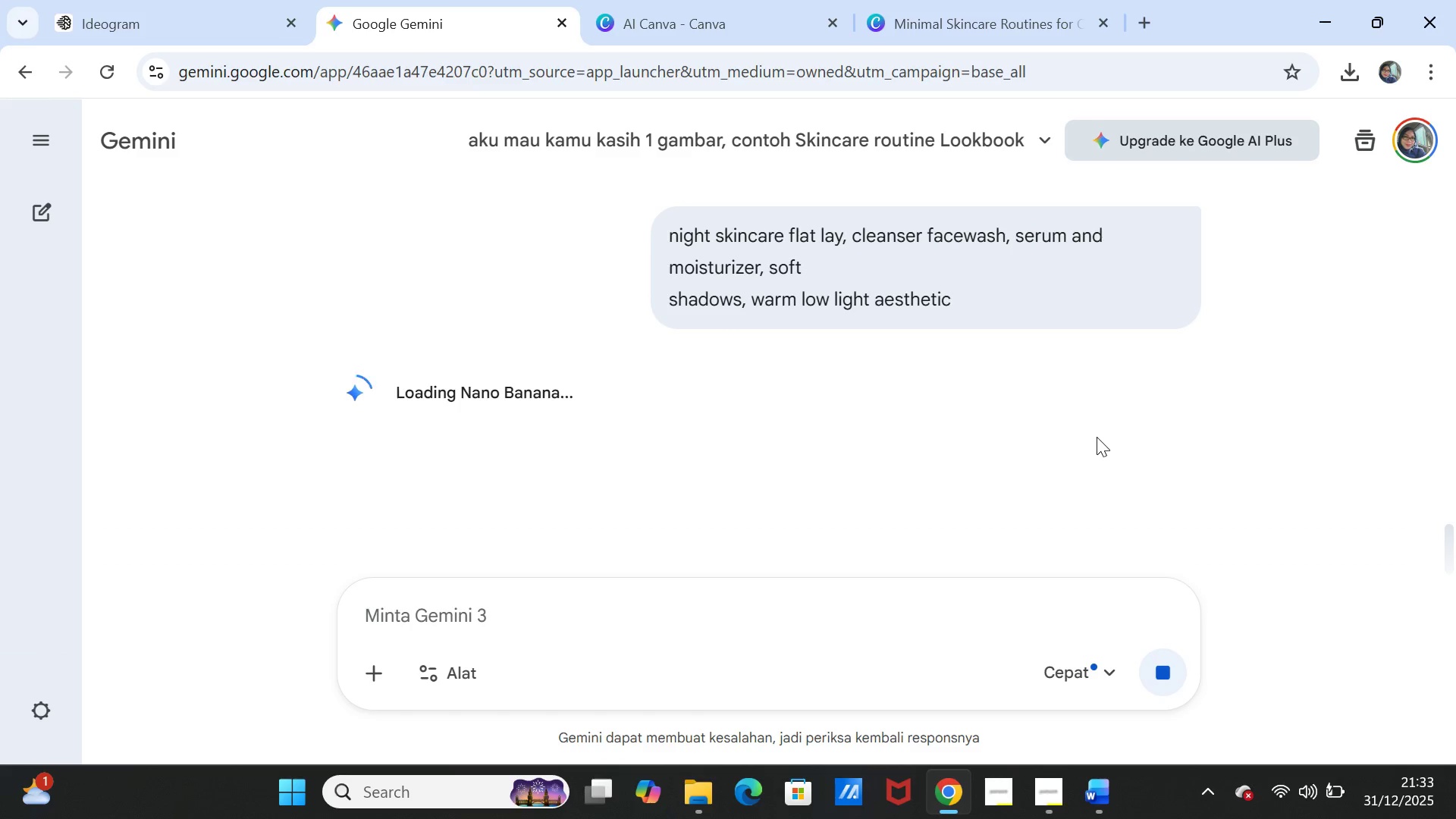 
wait(9.22)
 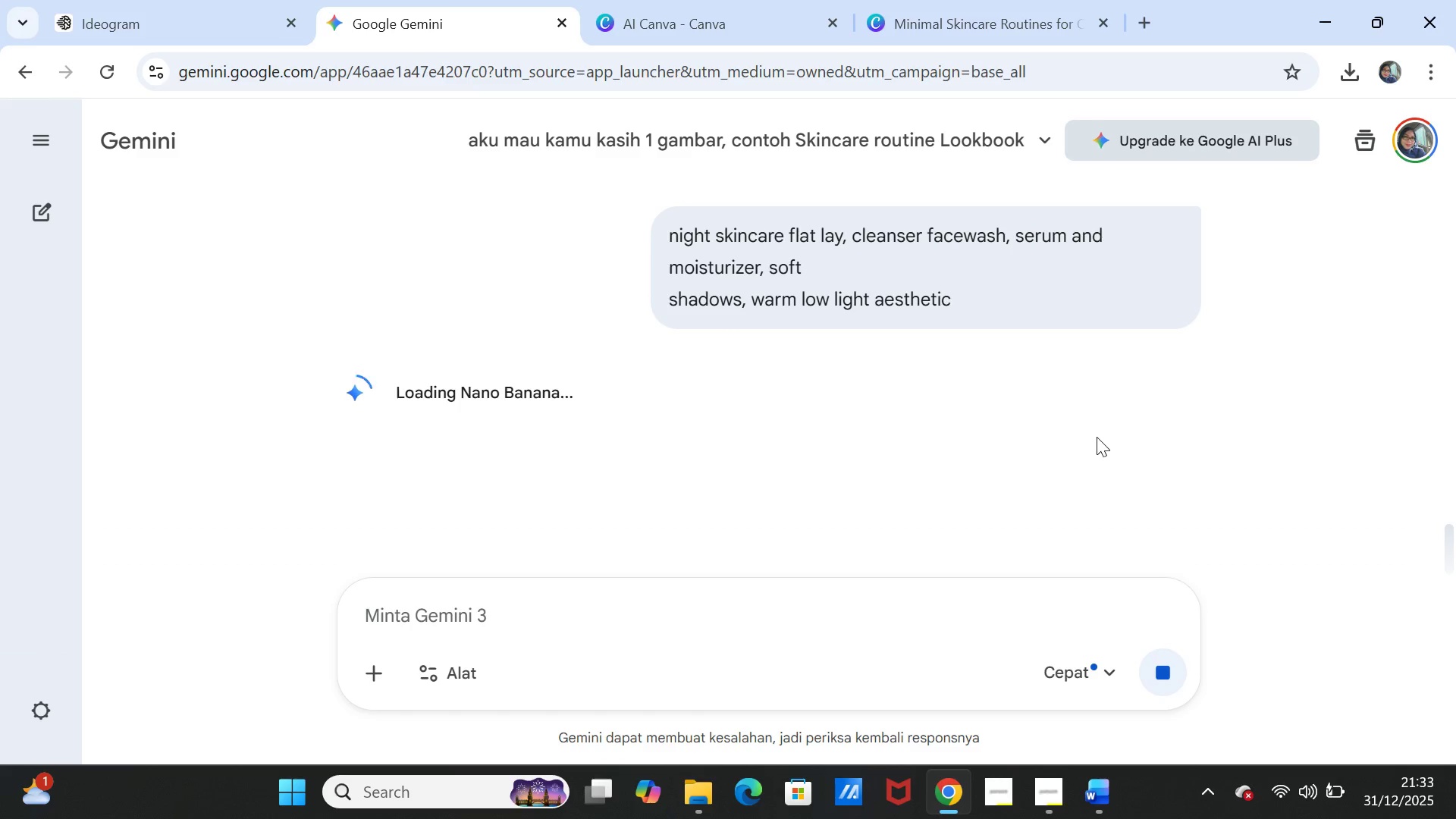 
left_click([1041, 799])